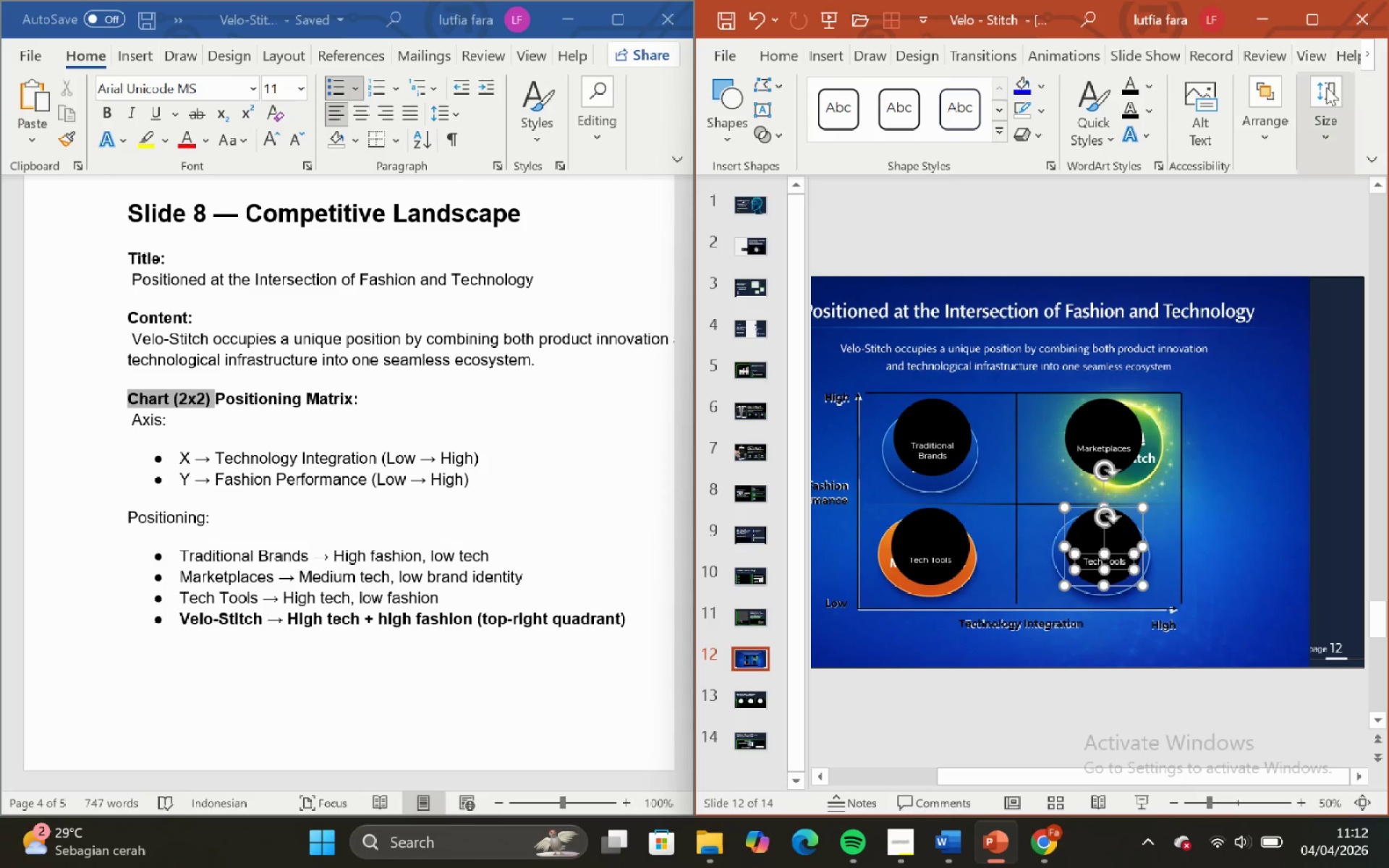 
left_click([1248, 132])
 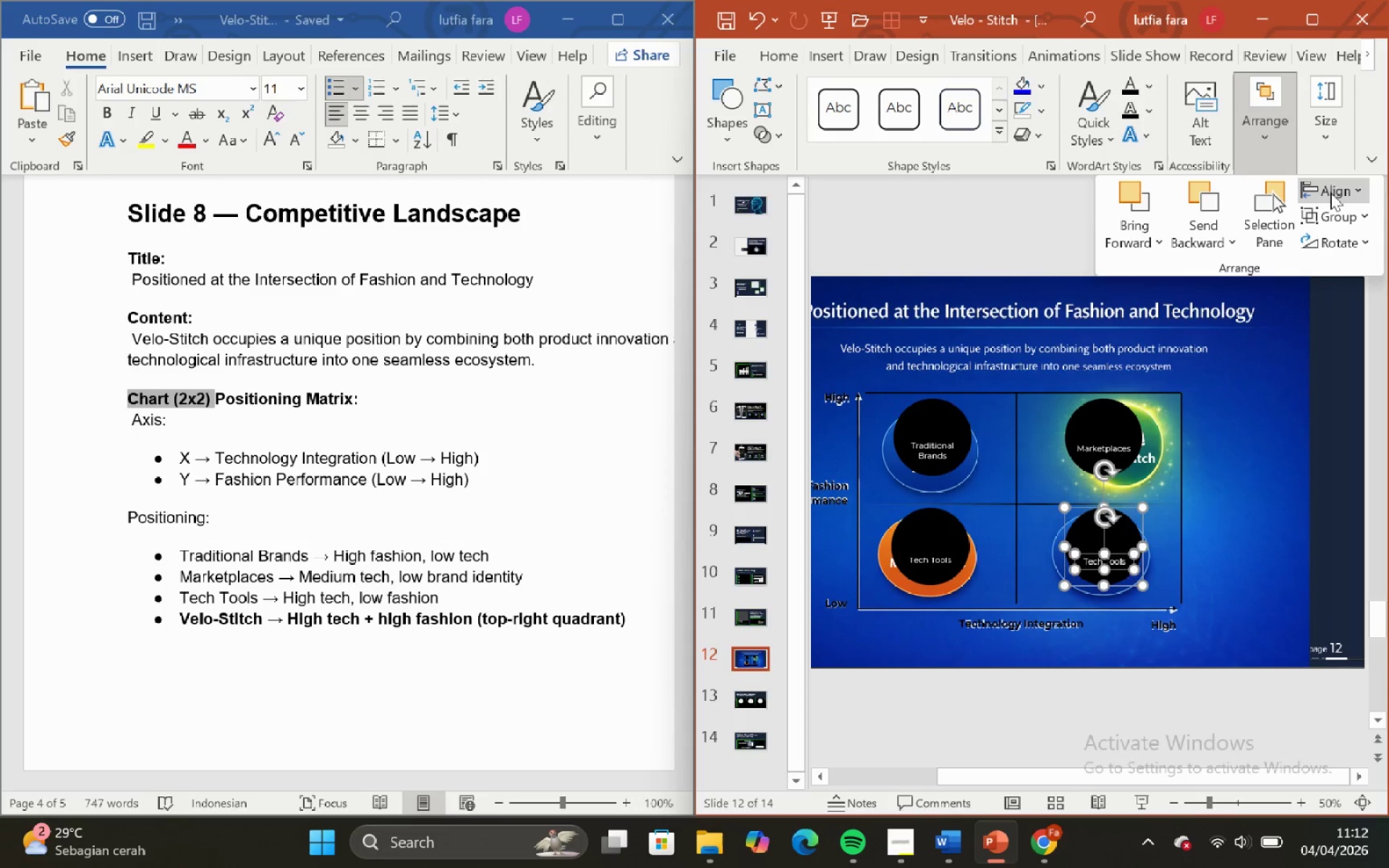 
left_click([1333, 193])
 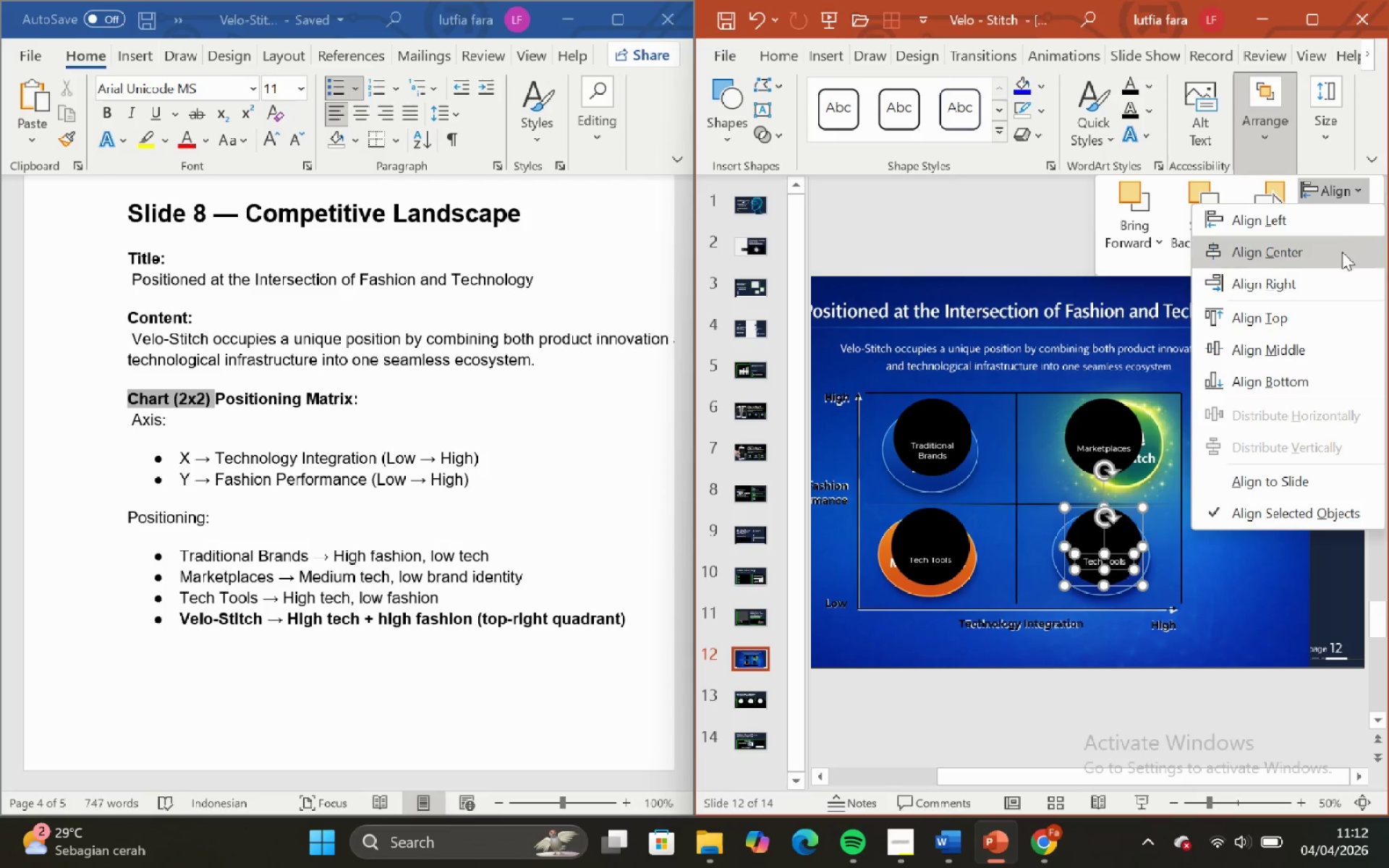 
left_click([1342, 252])
 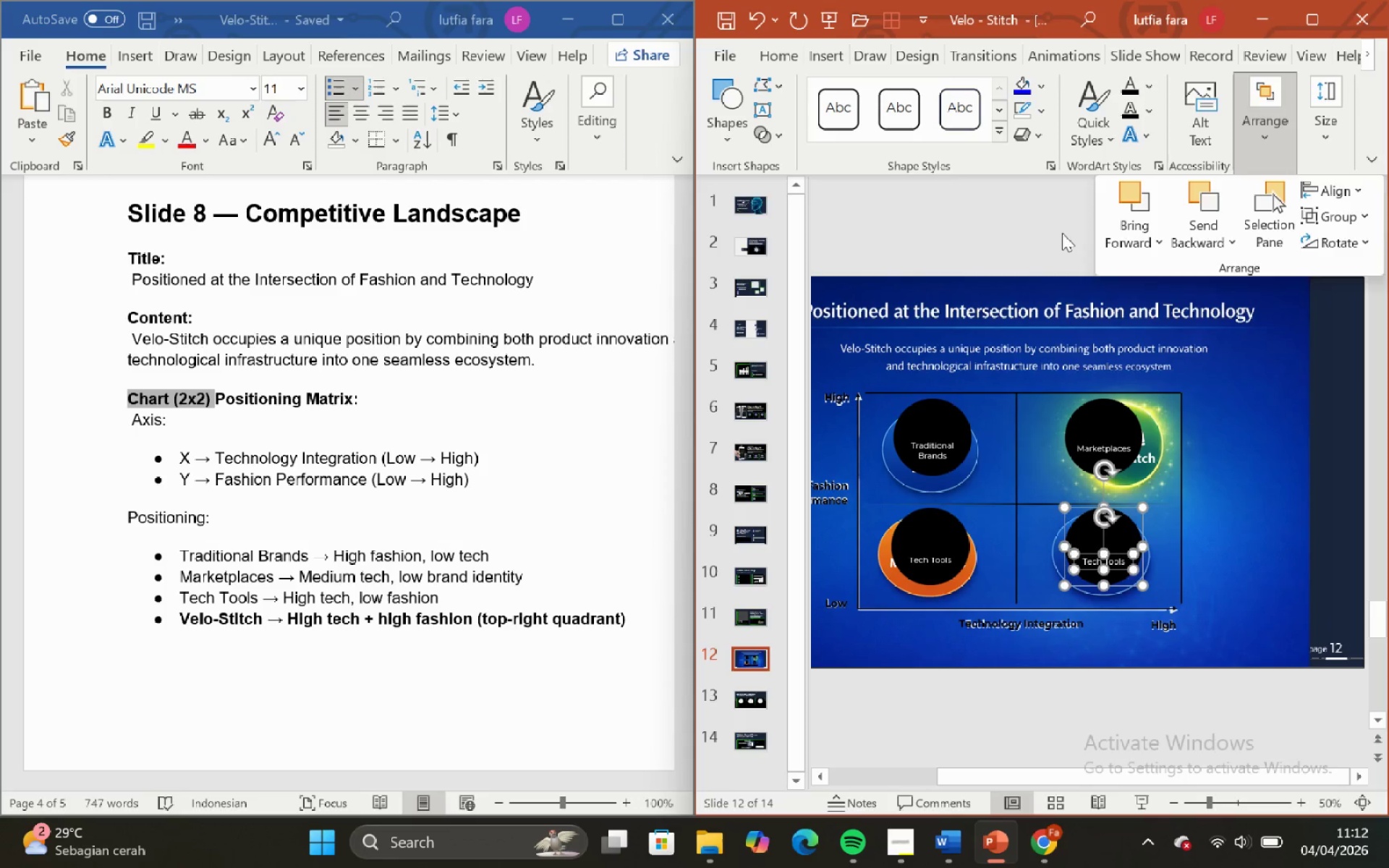 
left_click([1062, 233])
 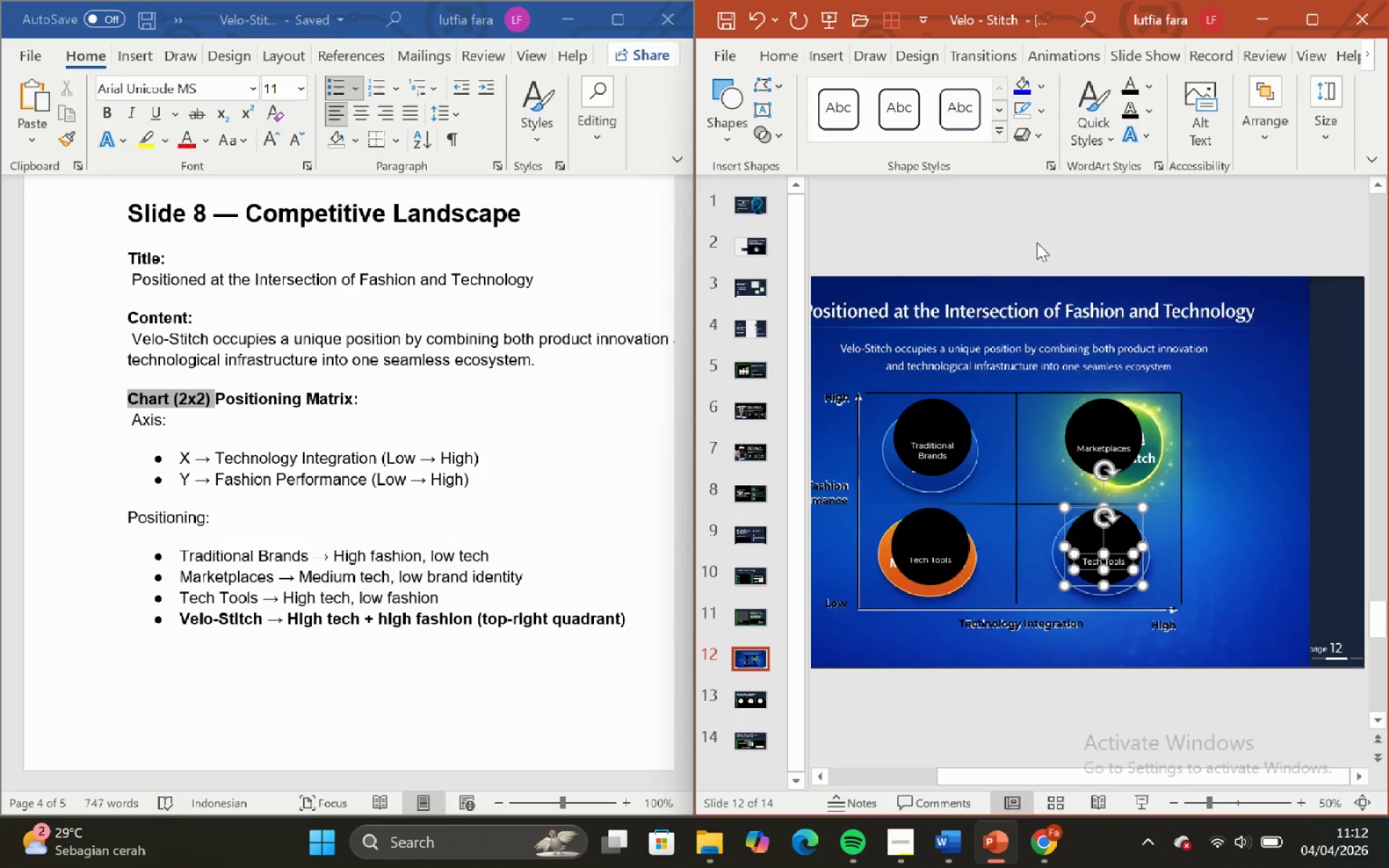 
left_click([1037, 242])
 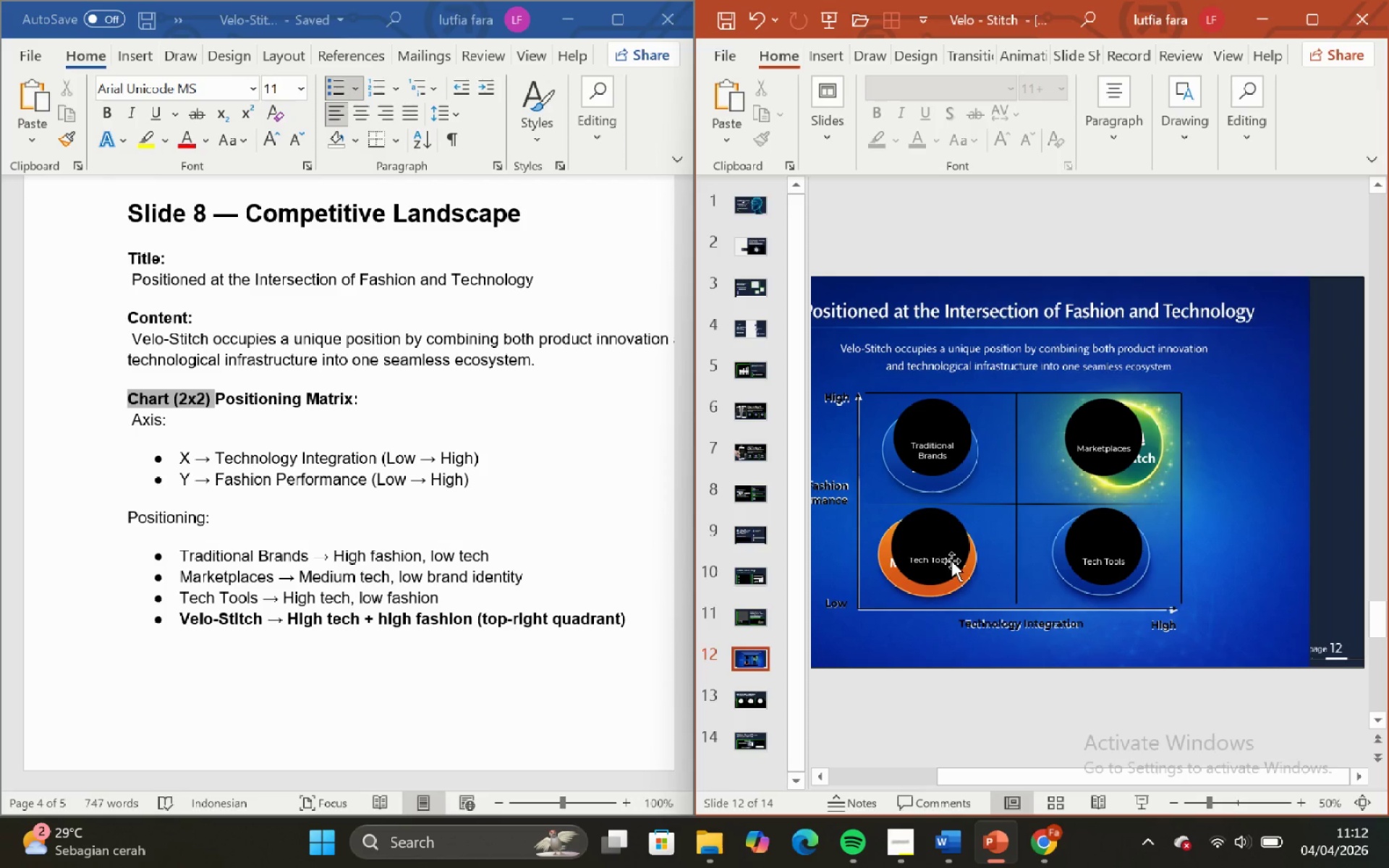 
left_click_drag(start_coordinate=[951, 560], to_coordinate=[1123, 561])
 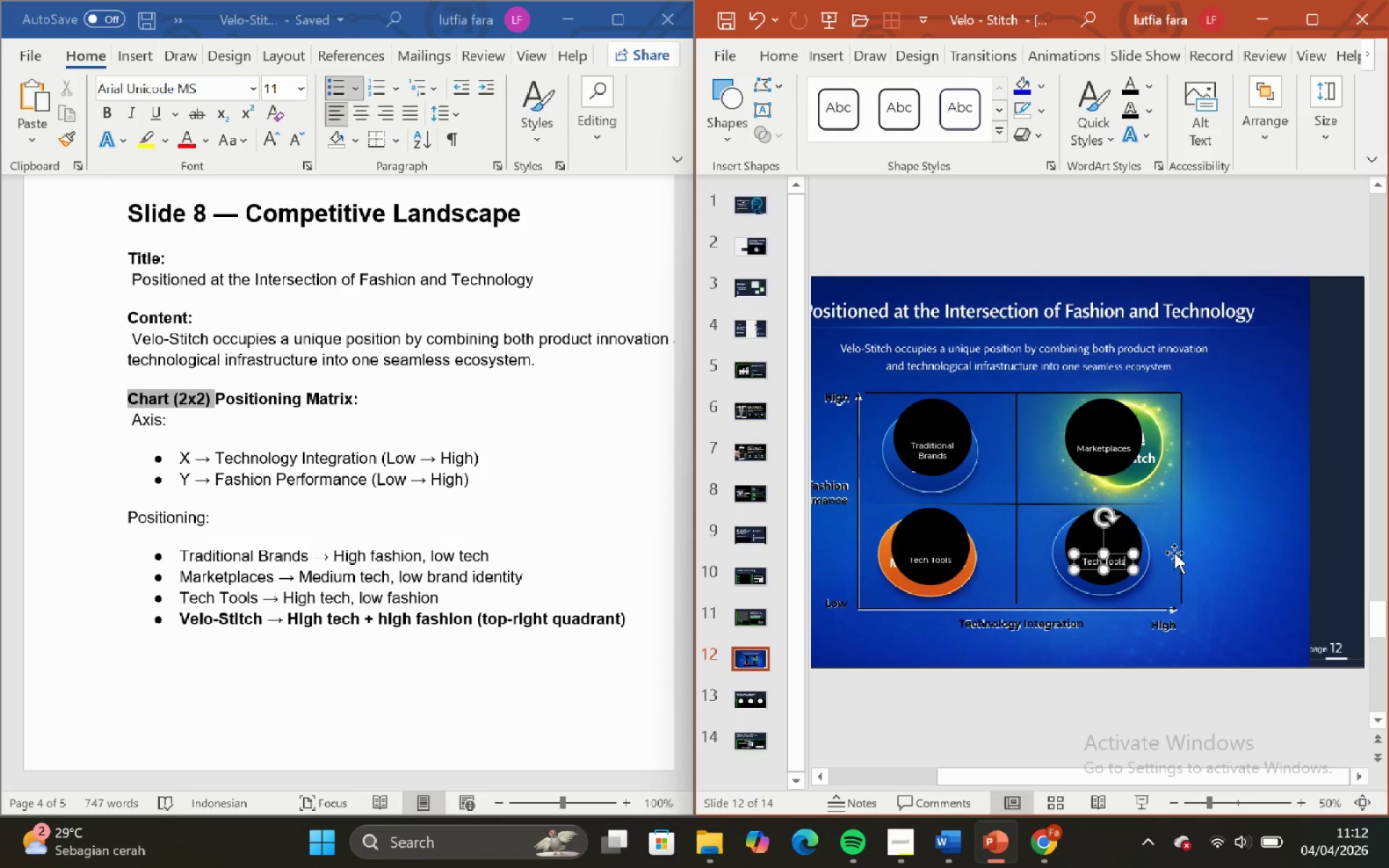 
left_click([1123, 561])
 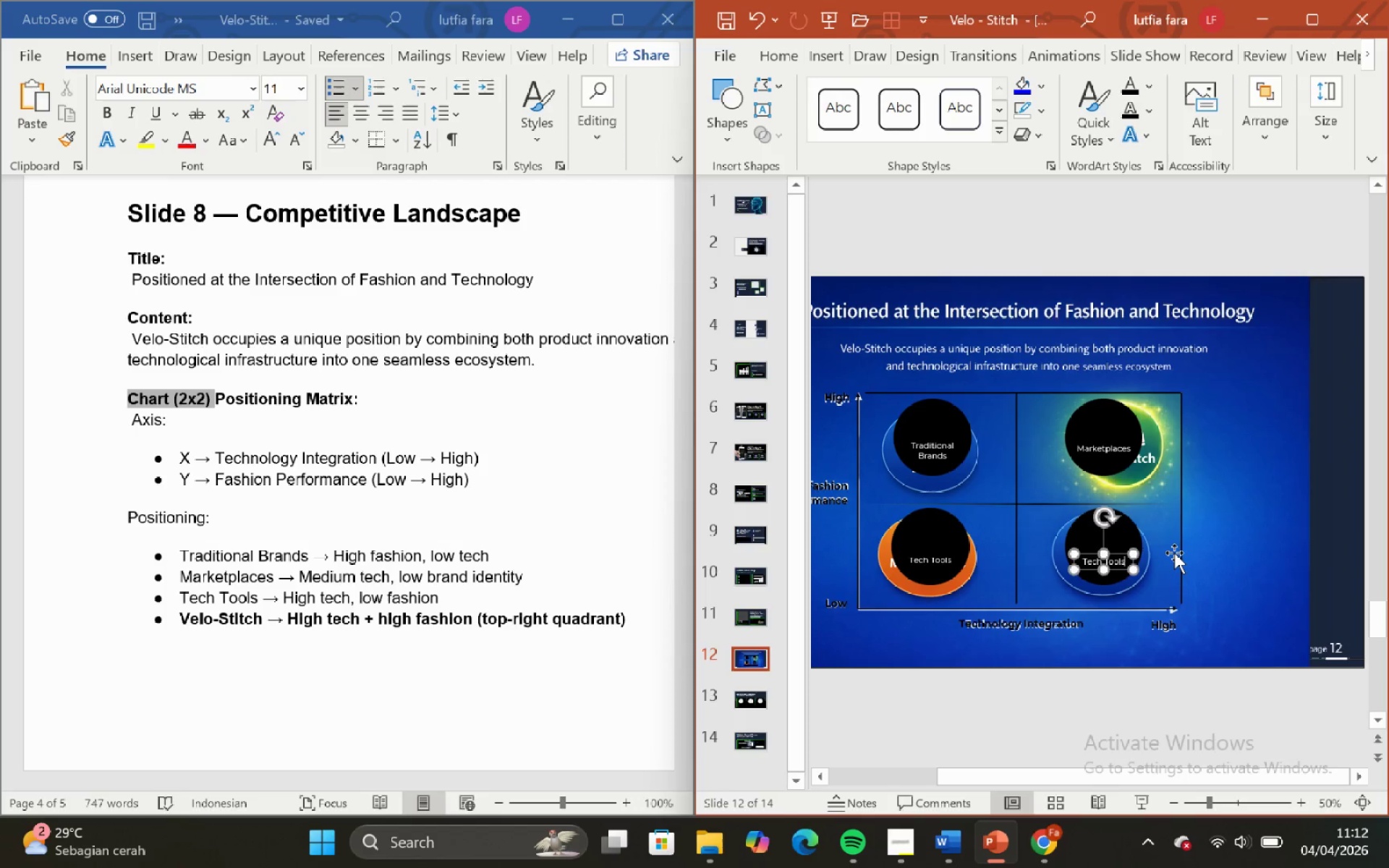 
key(ArrowRight)
 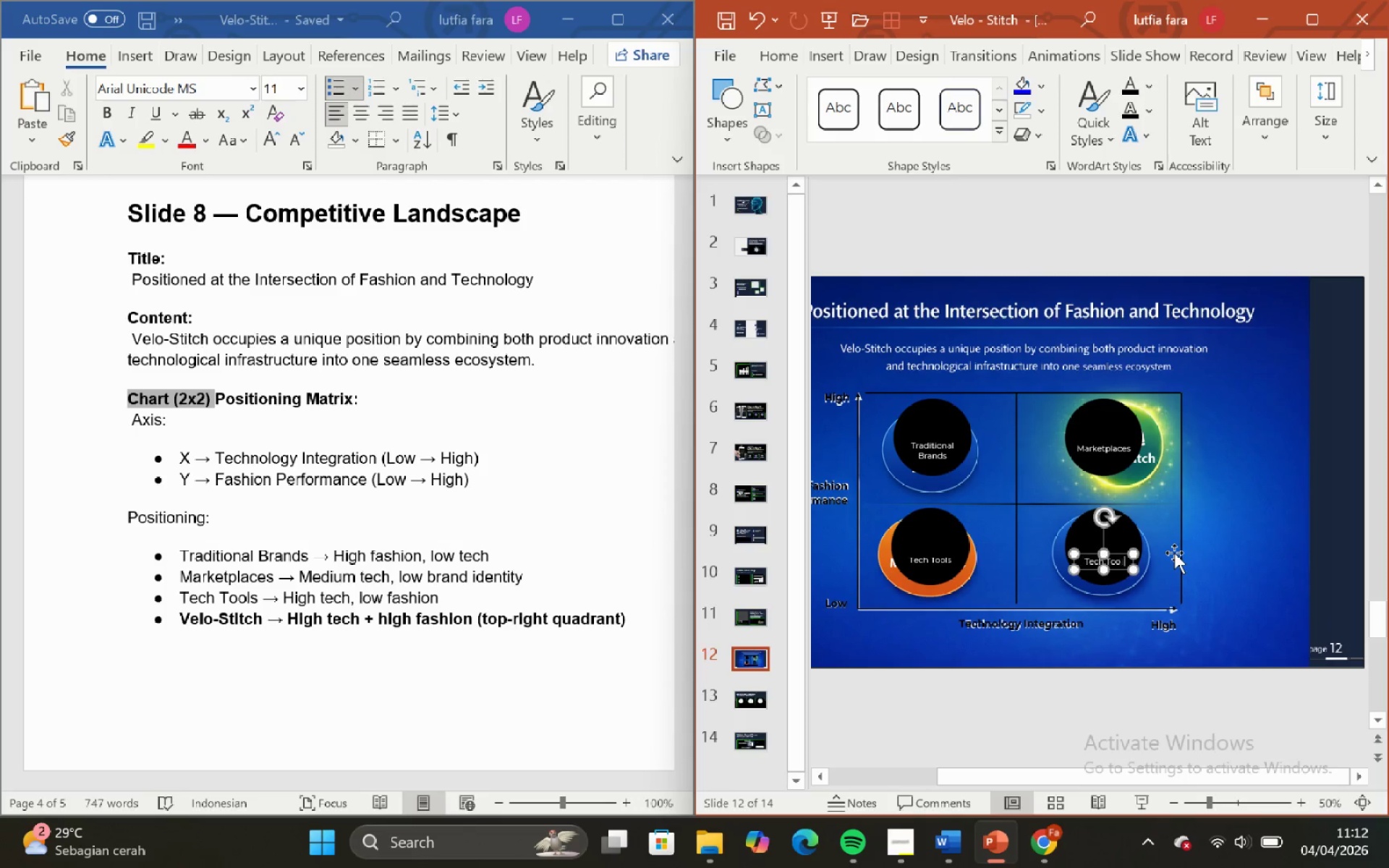 
hold_key(key=Backspace, duration=0.98)
 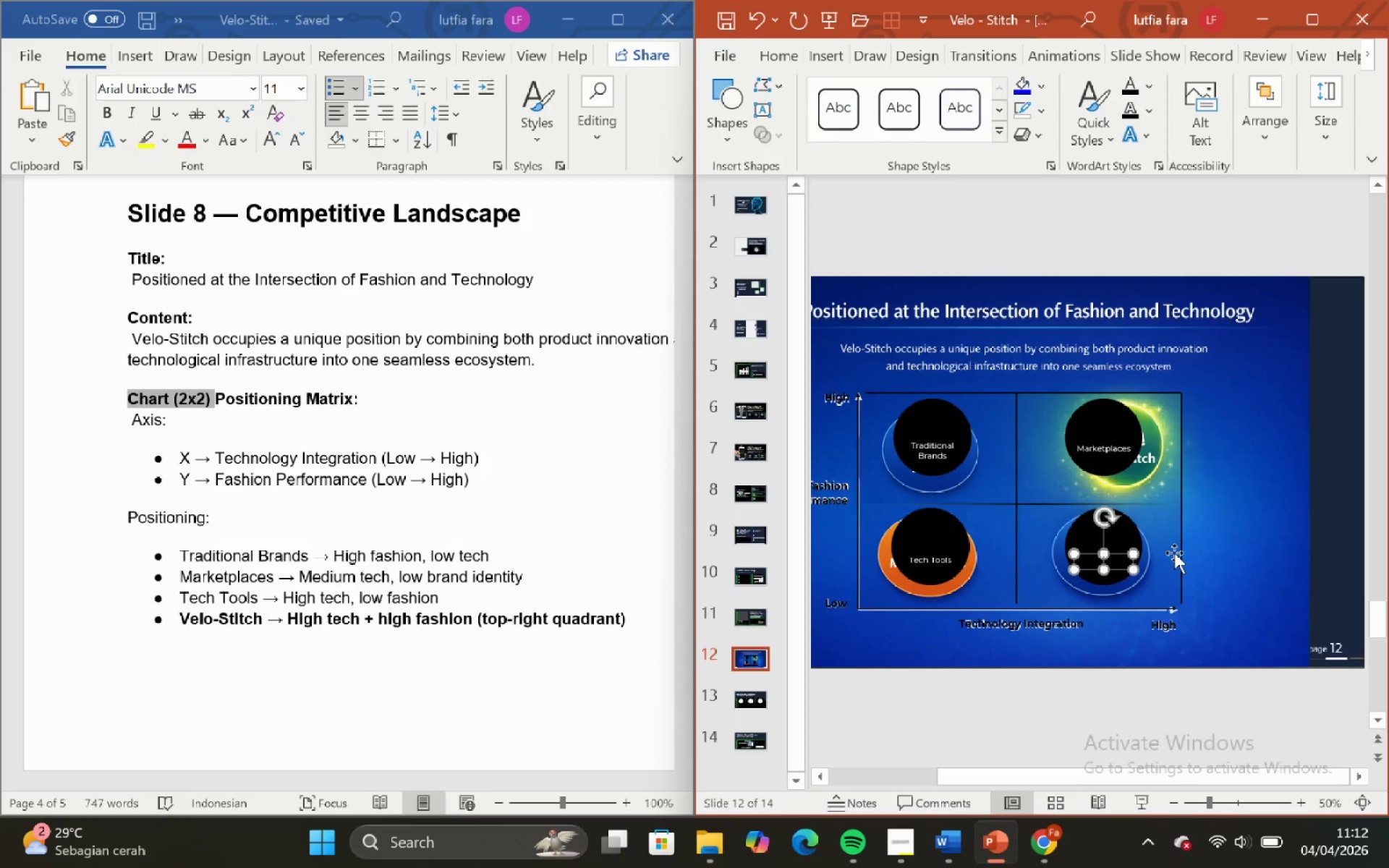 
type(Velo-Stitch)
 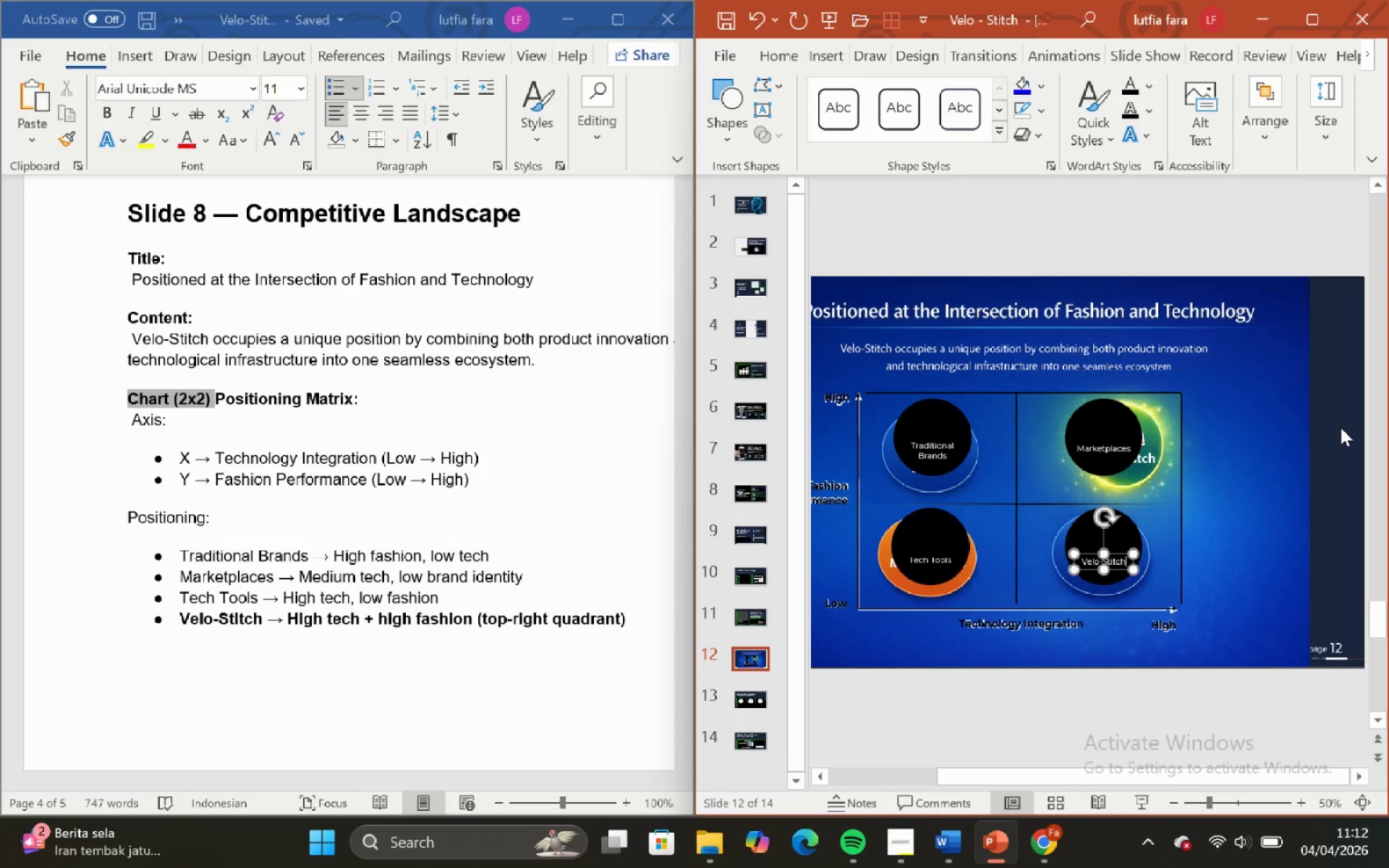 
left_click([1341, 427])
 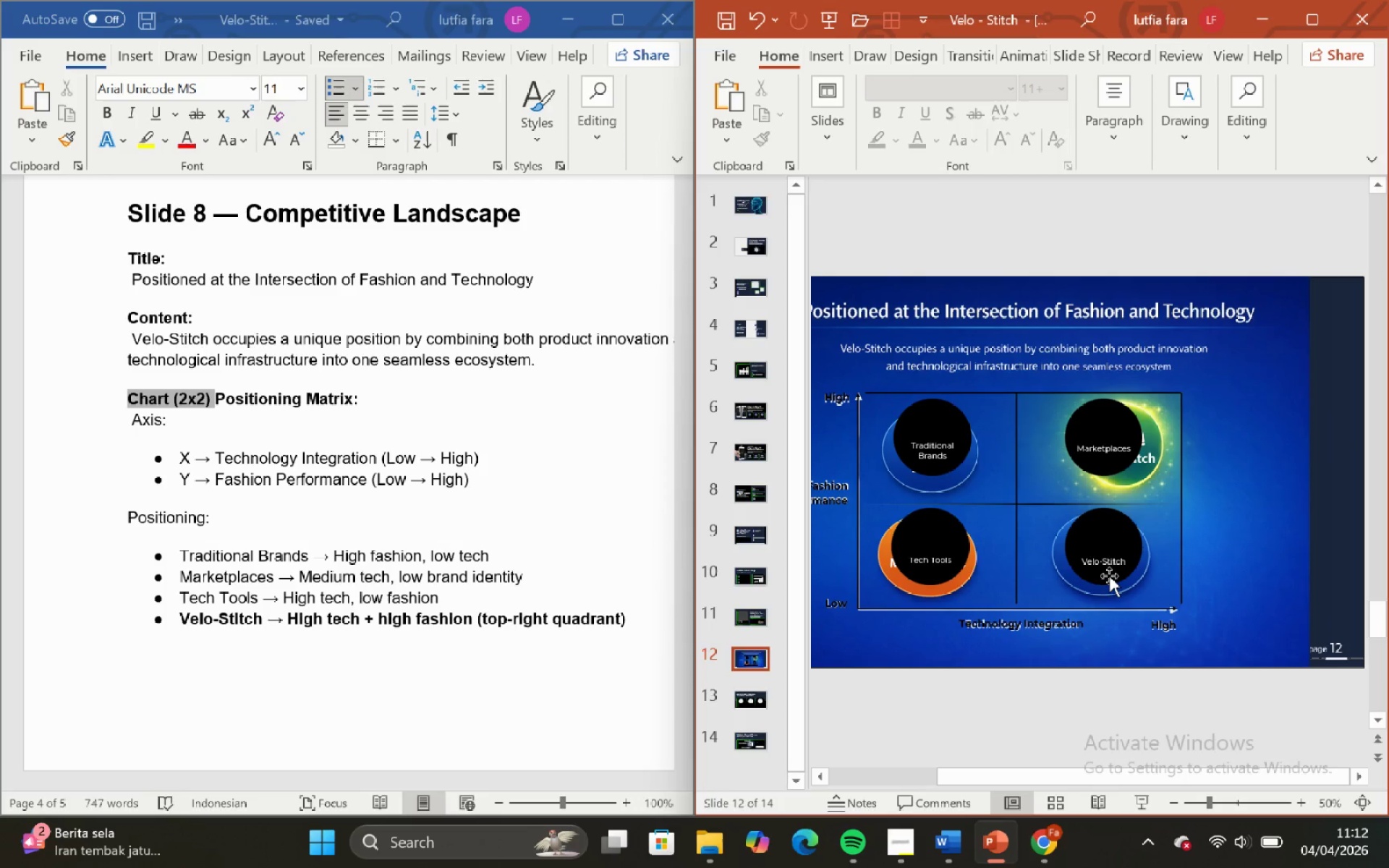 
left_click([1108, 558])
 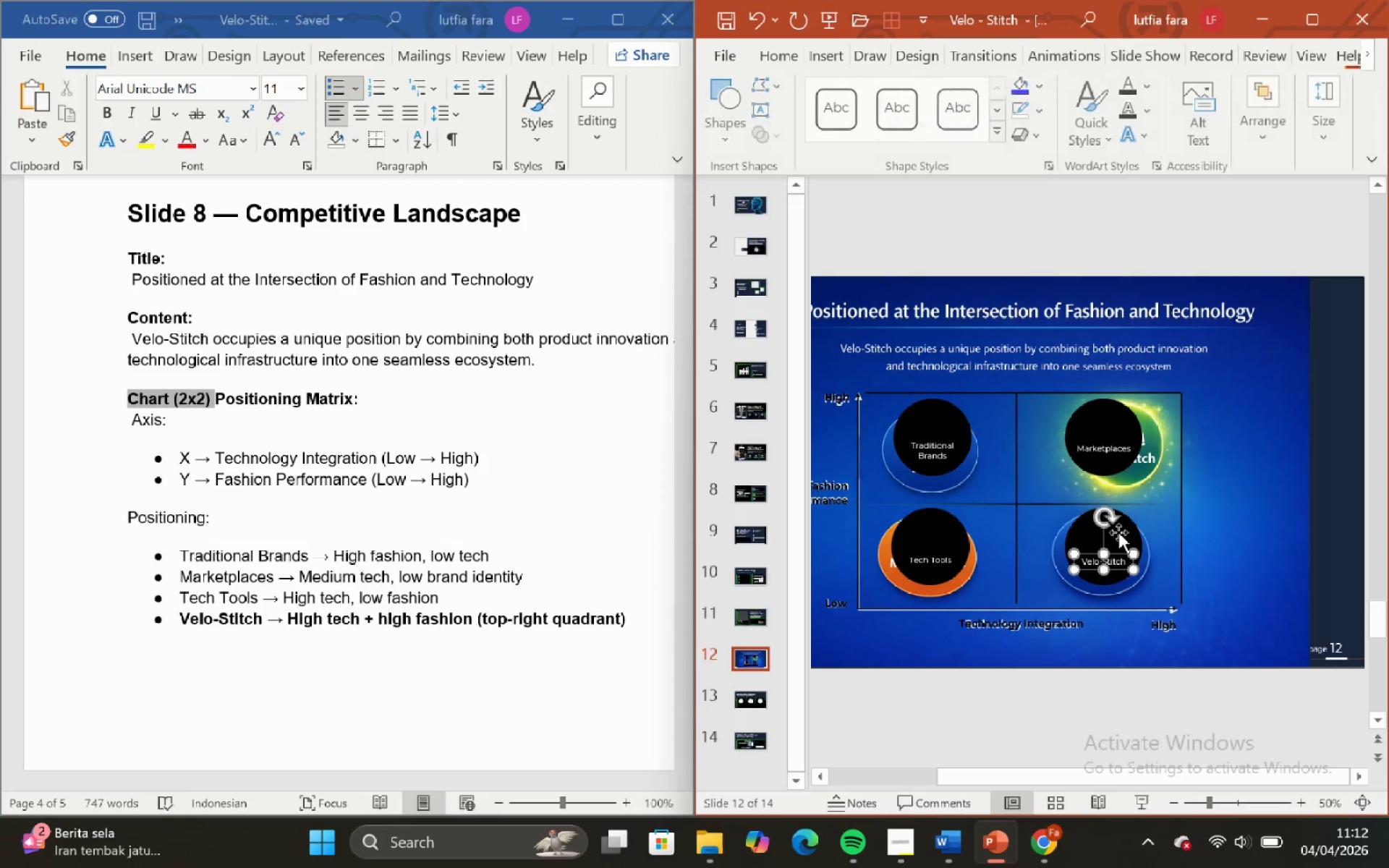 
hold_key(key=ShiftLeft, duration=0.45)
double_click([1118, 532])
 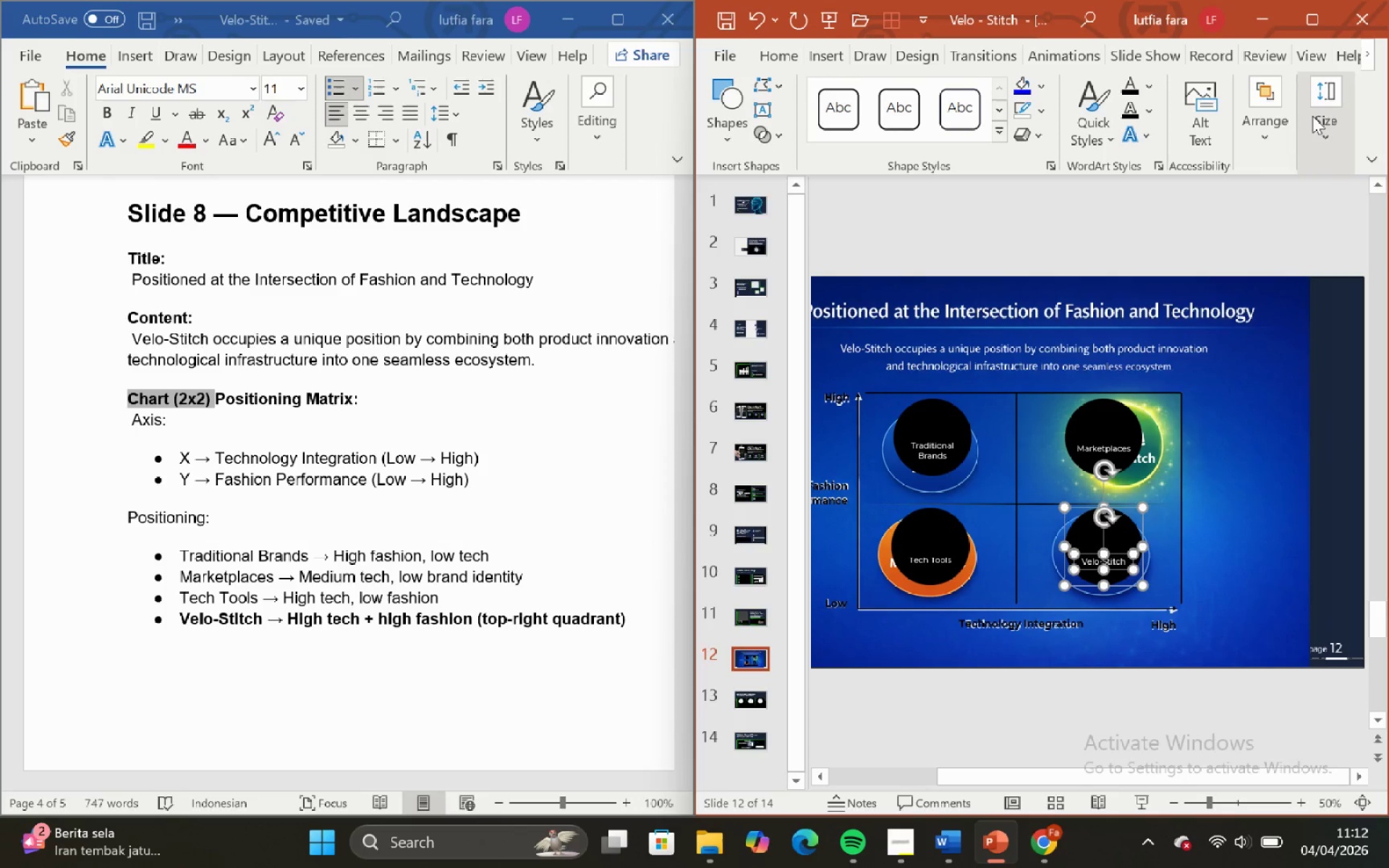 
left_click([1318, 122])
 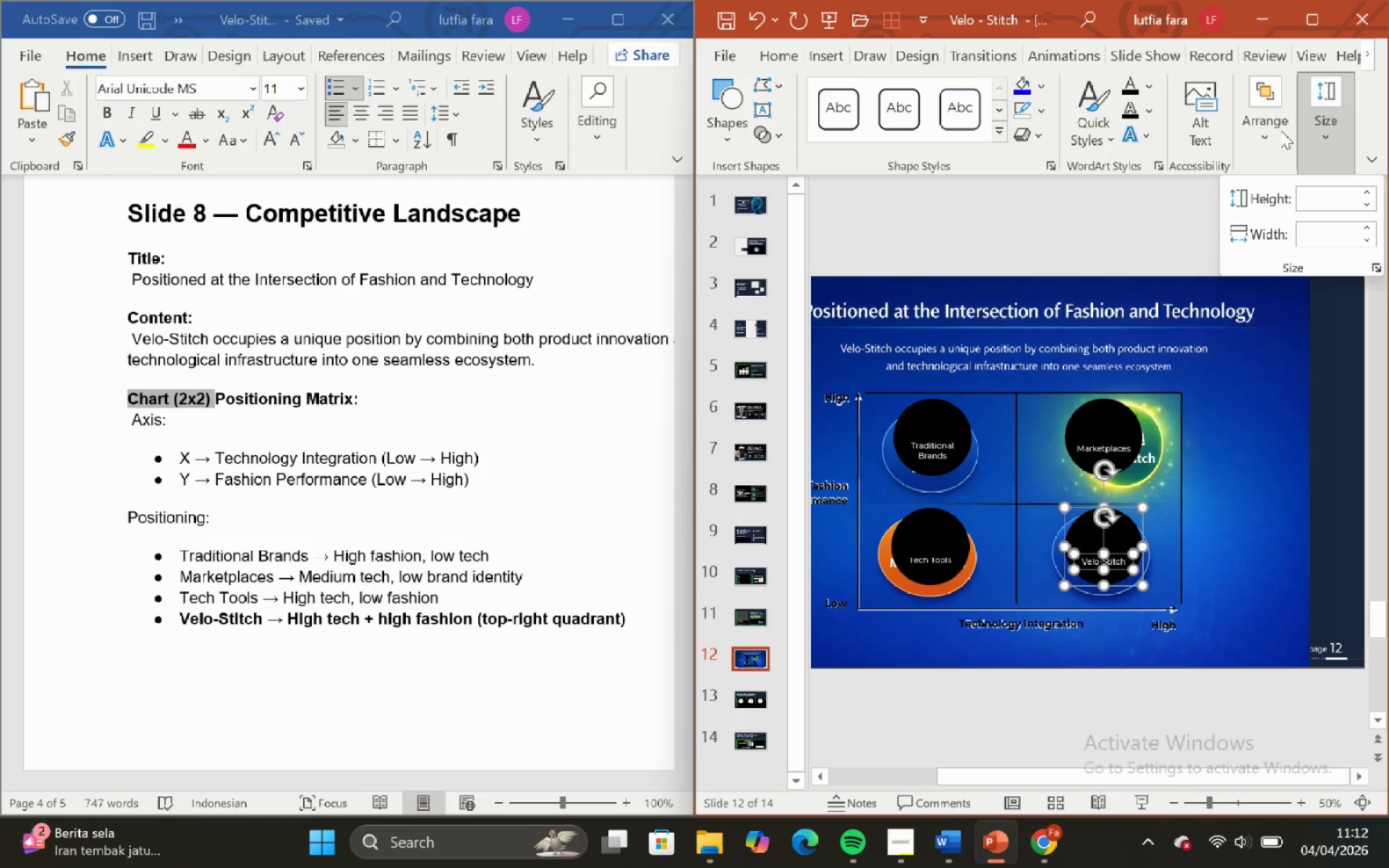 
left_click([1275, 127])
 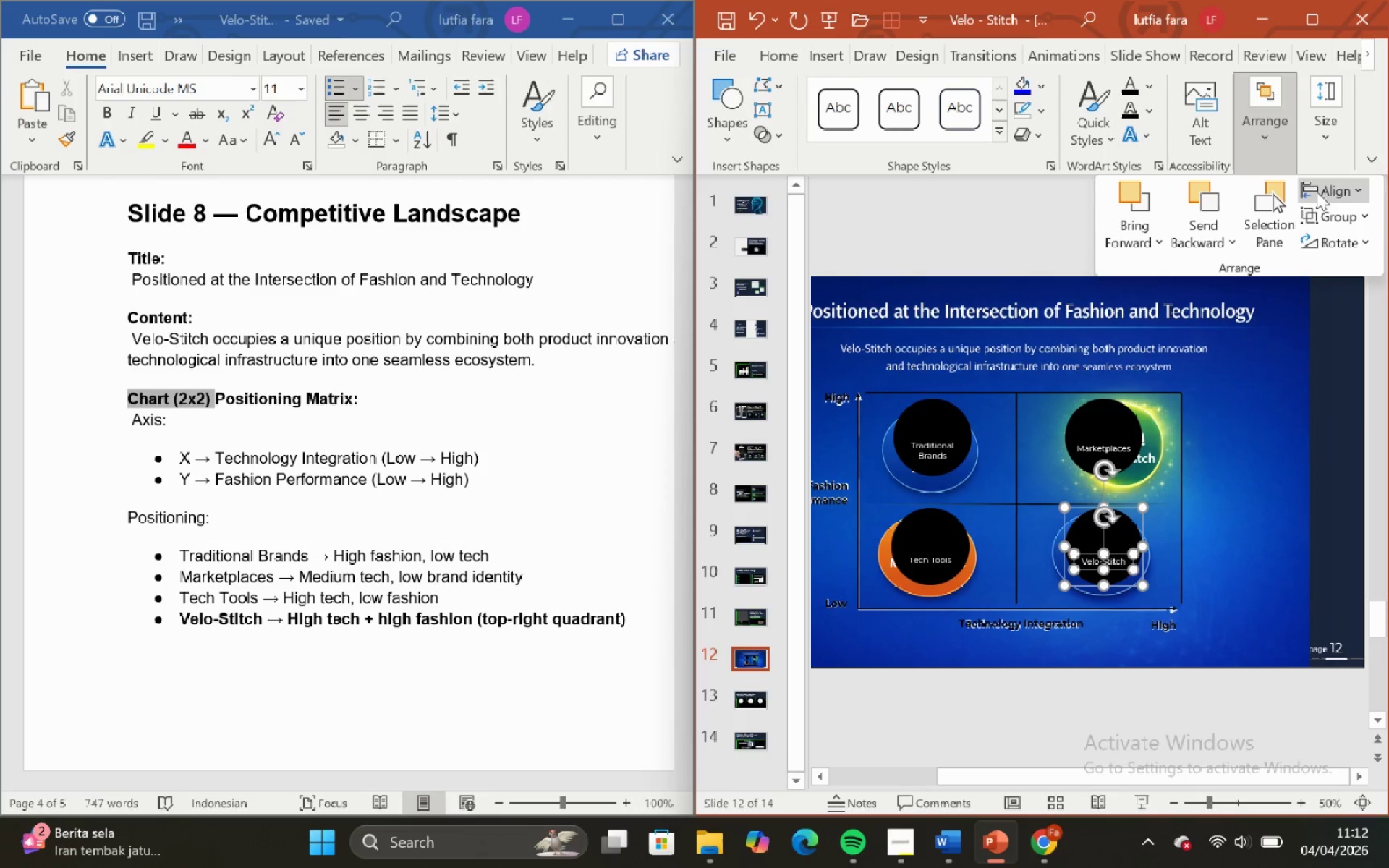 
left_click([1329, 192])
 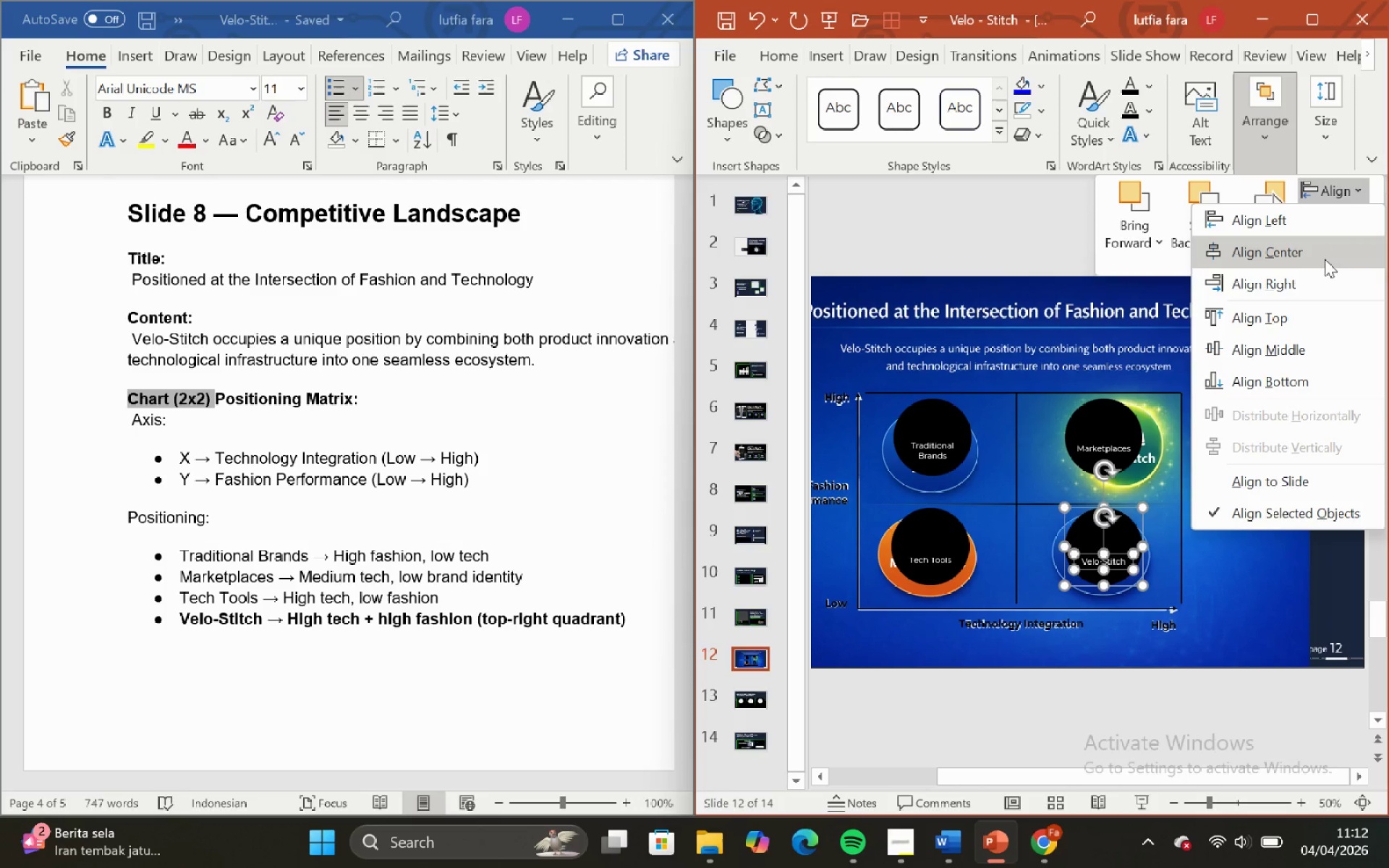 
left_click([1325, 259])
 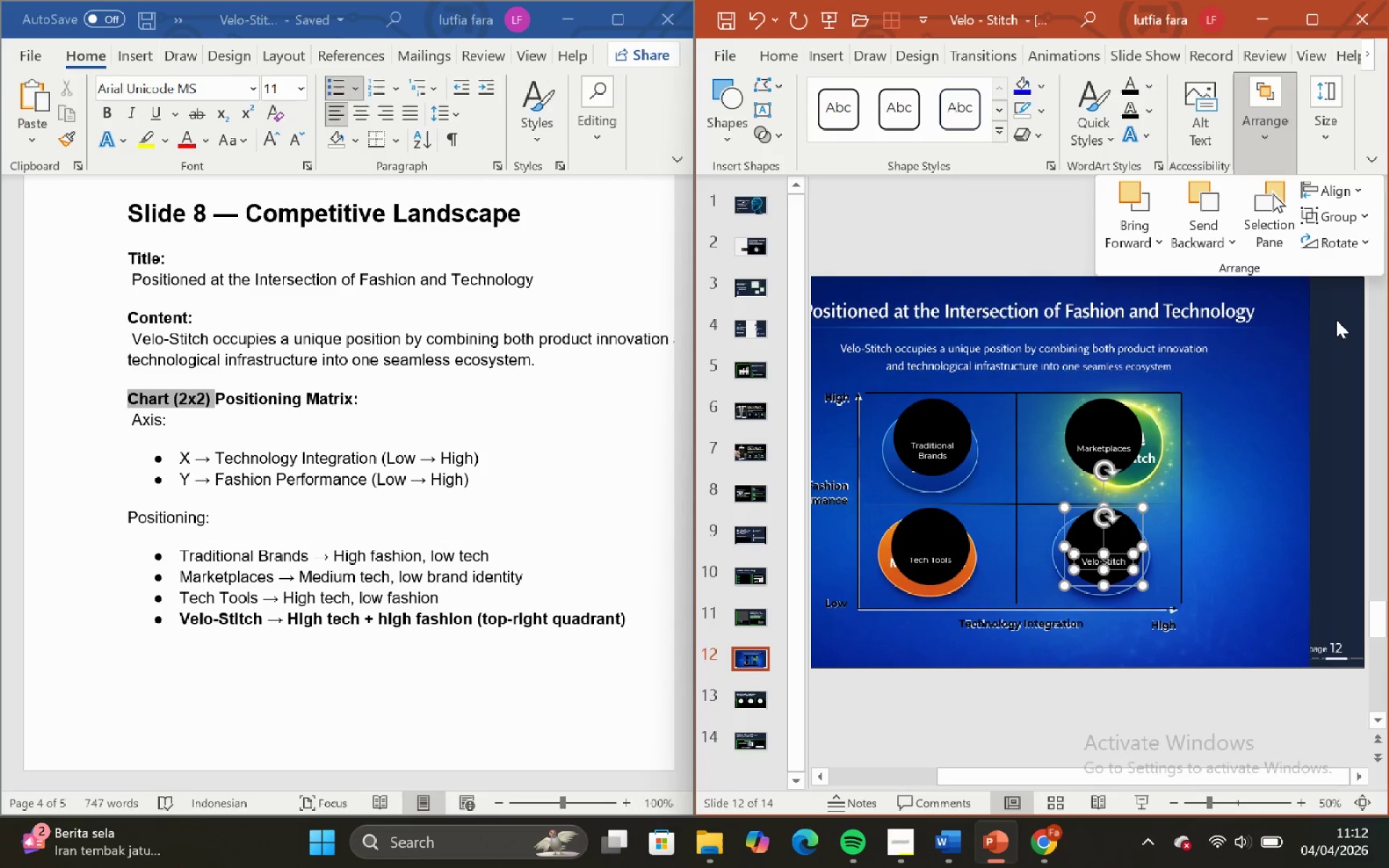 
left_click([1334, 330])
 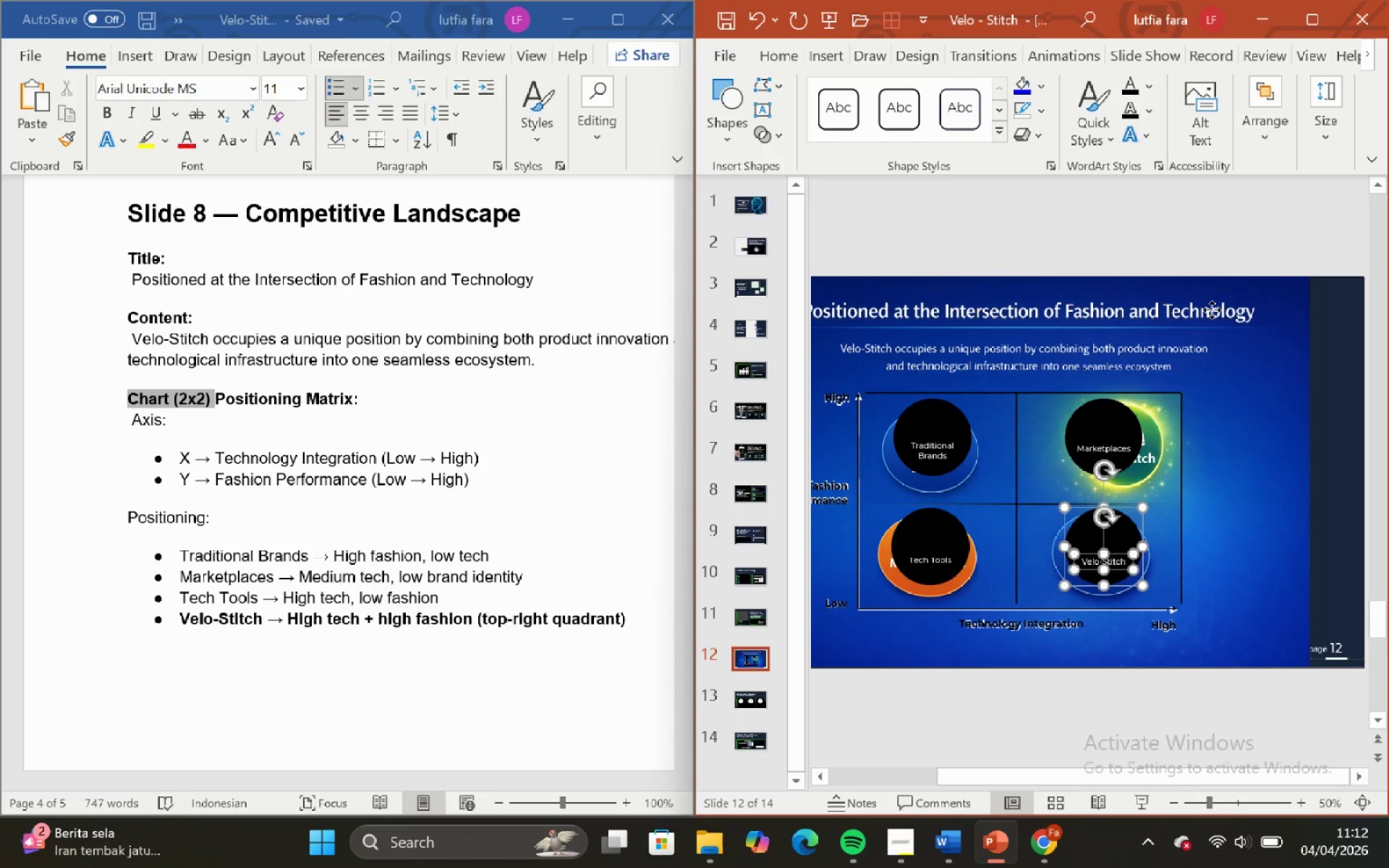 
double_click([1189, 234])
 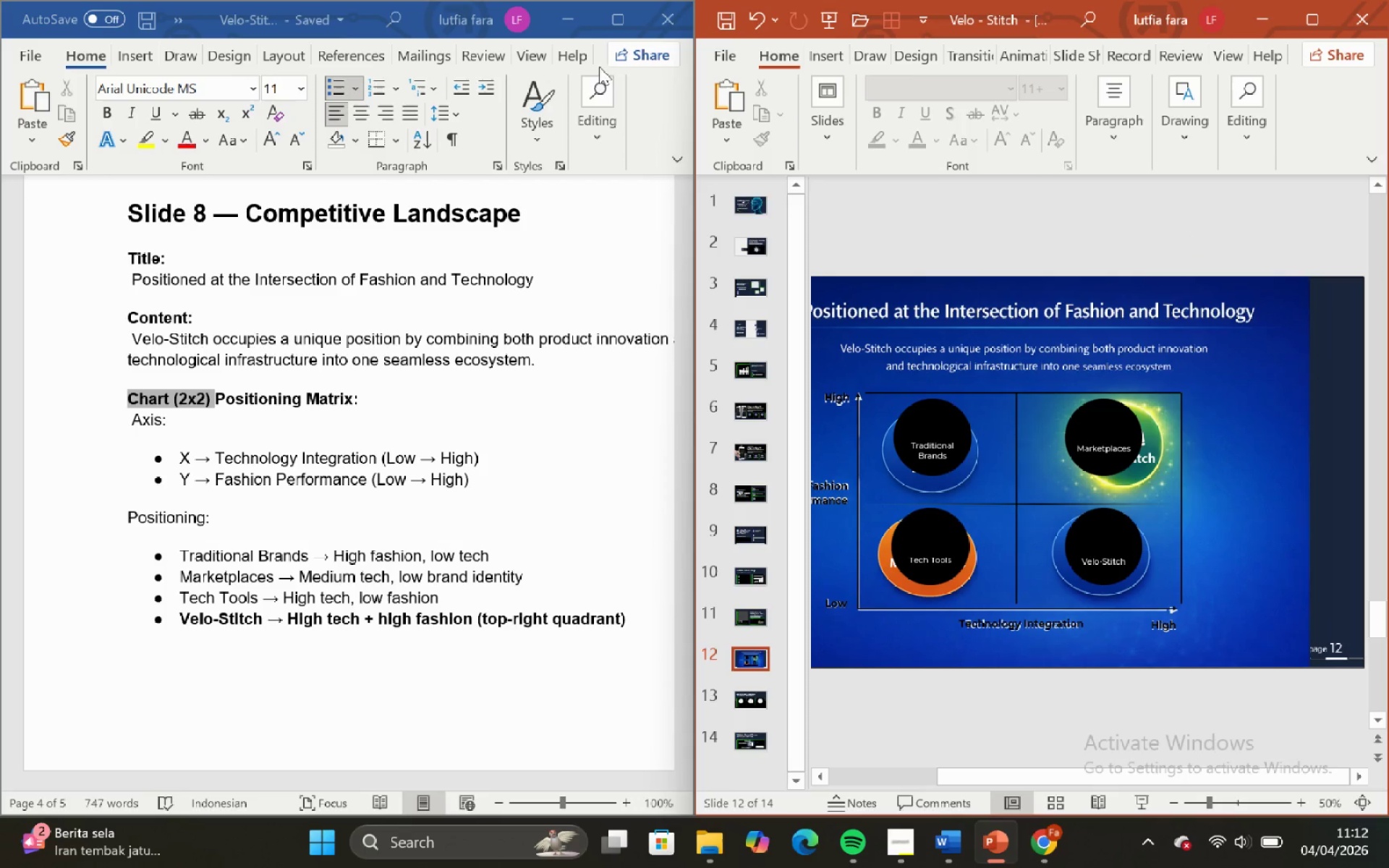 
mouse_move([638, 43])
 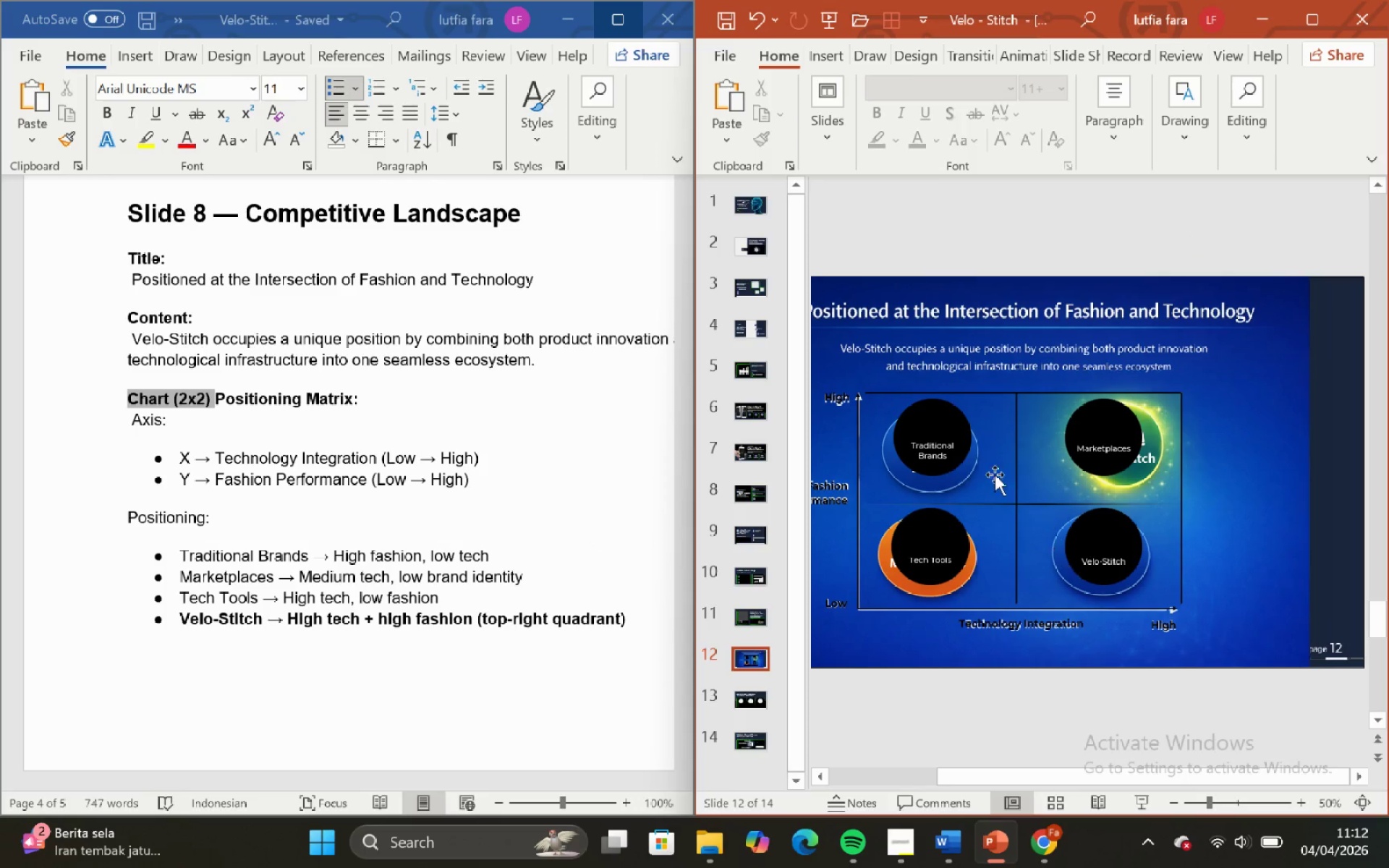 
left_click([929, 447])
 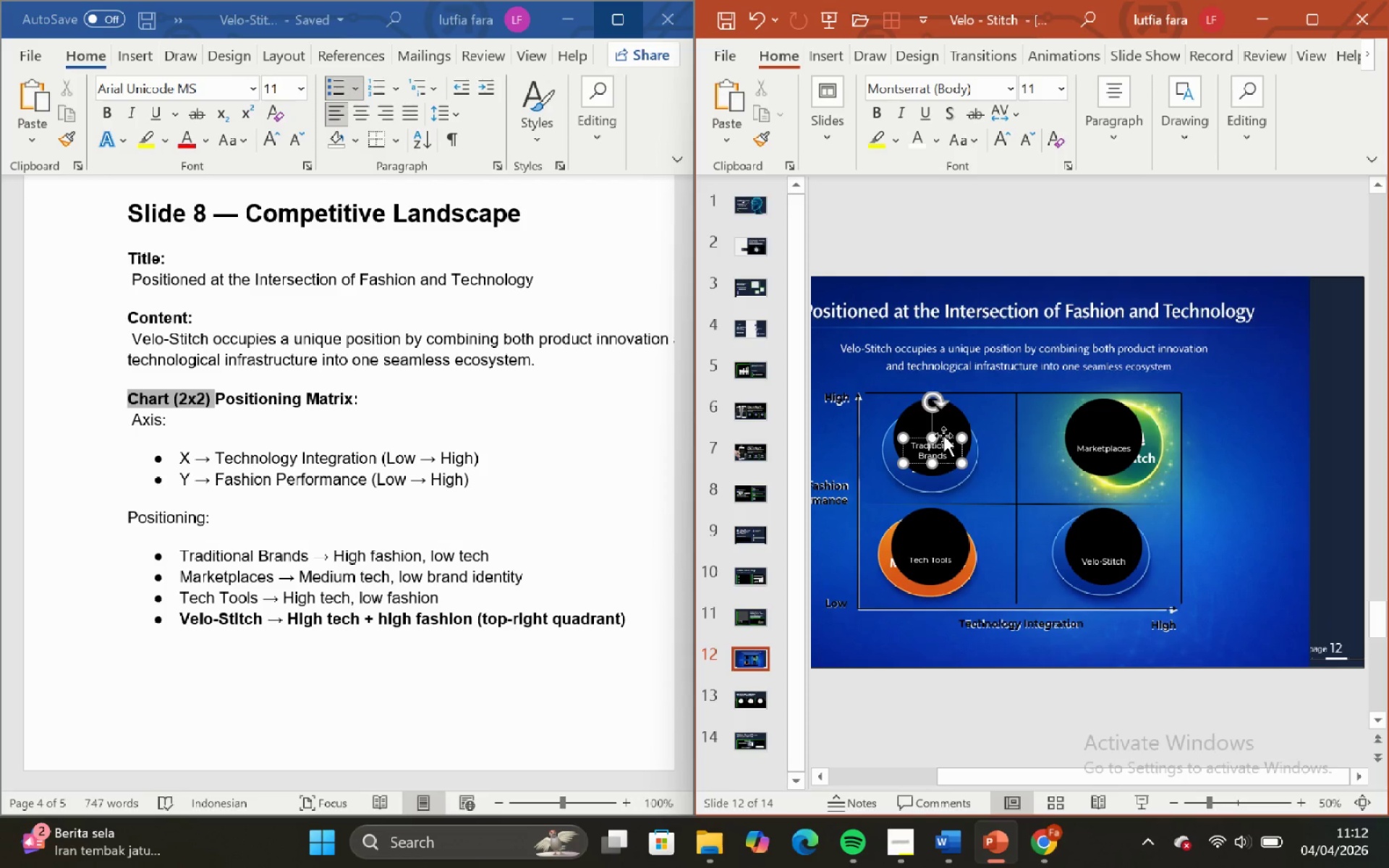 
left_click([945, 438])
 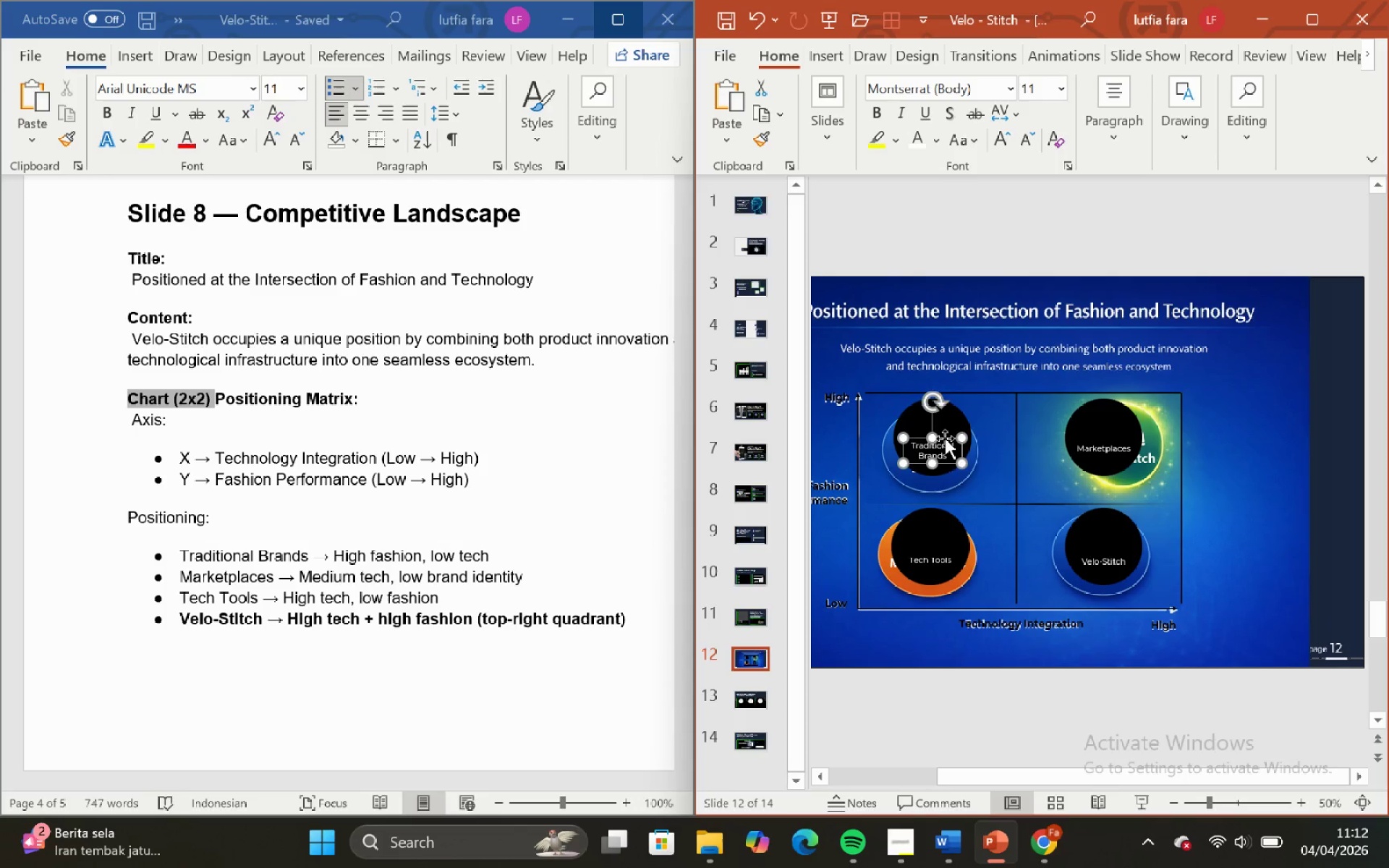 
left_click_drag(start_coordinate=[945, 438], to_coordinate=[948, 471])
 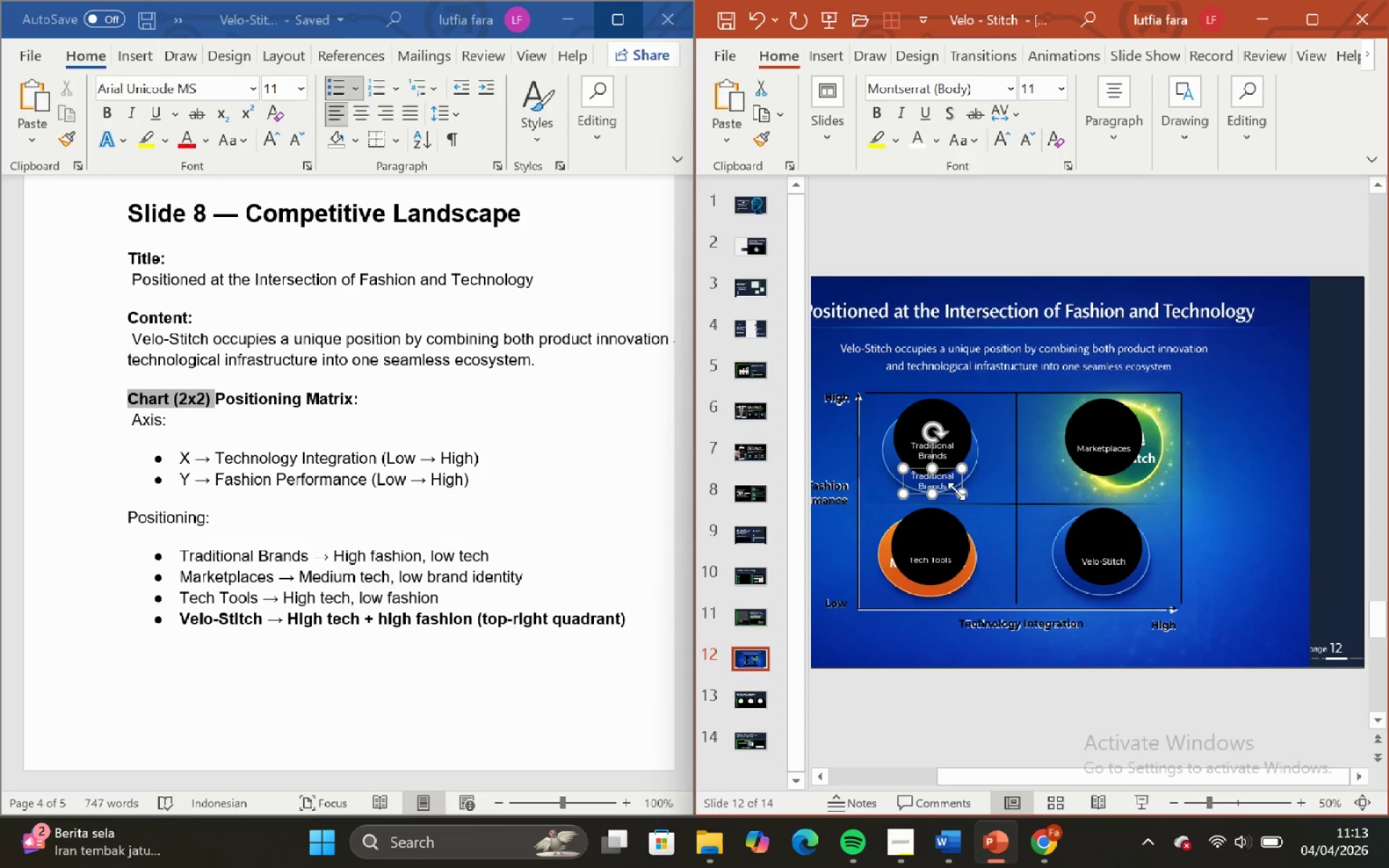 
hold_key(key=ShiftLeft, duration=0.73)
 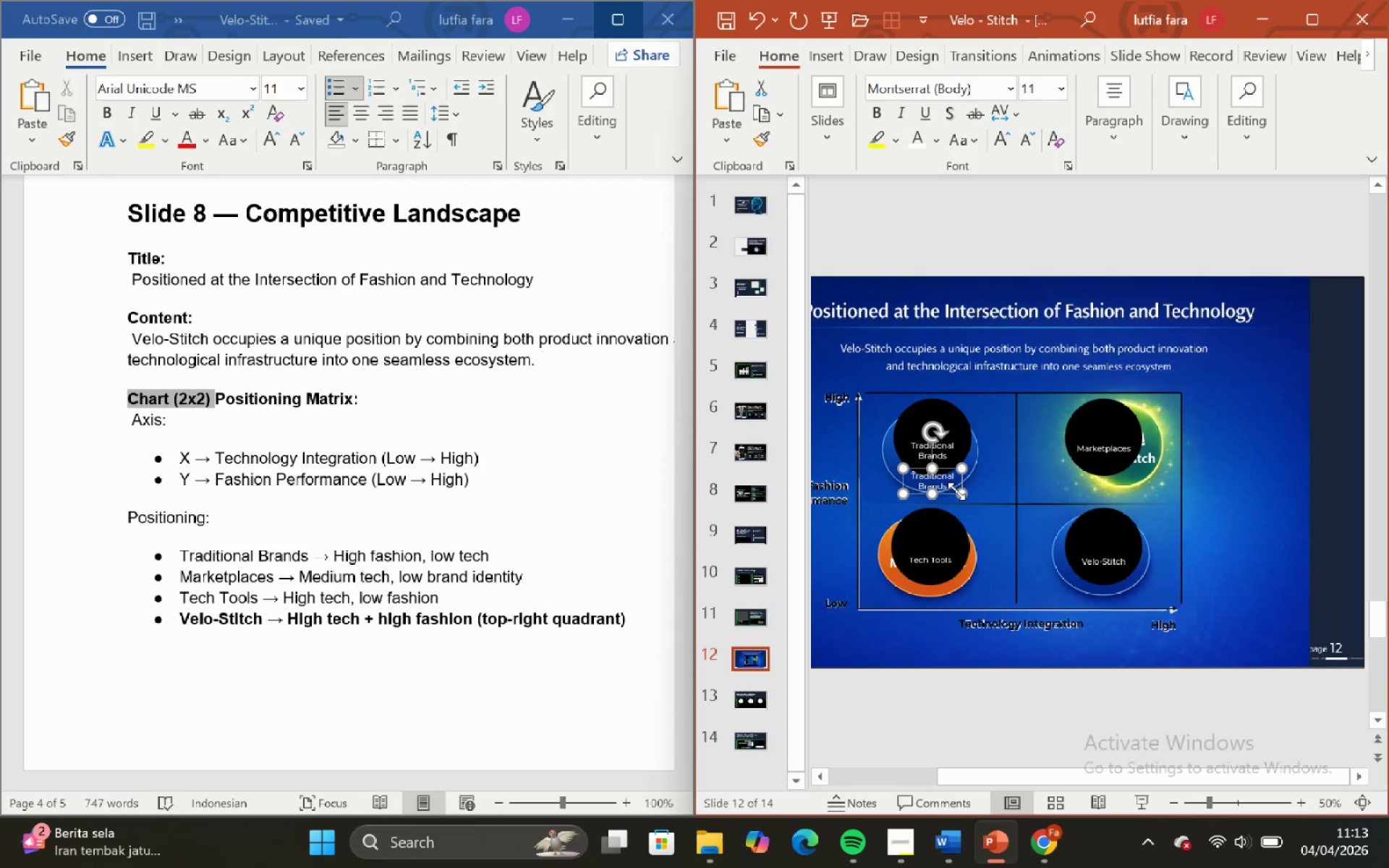 
hold_key(key=ControlLeft, duration=0.73)
 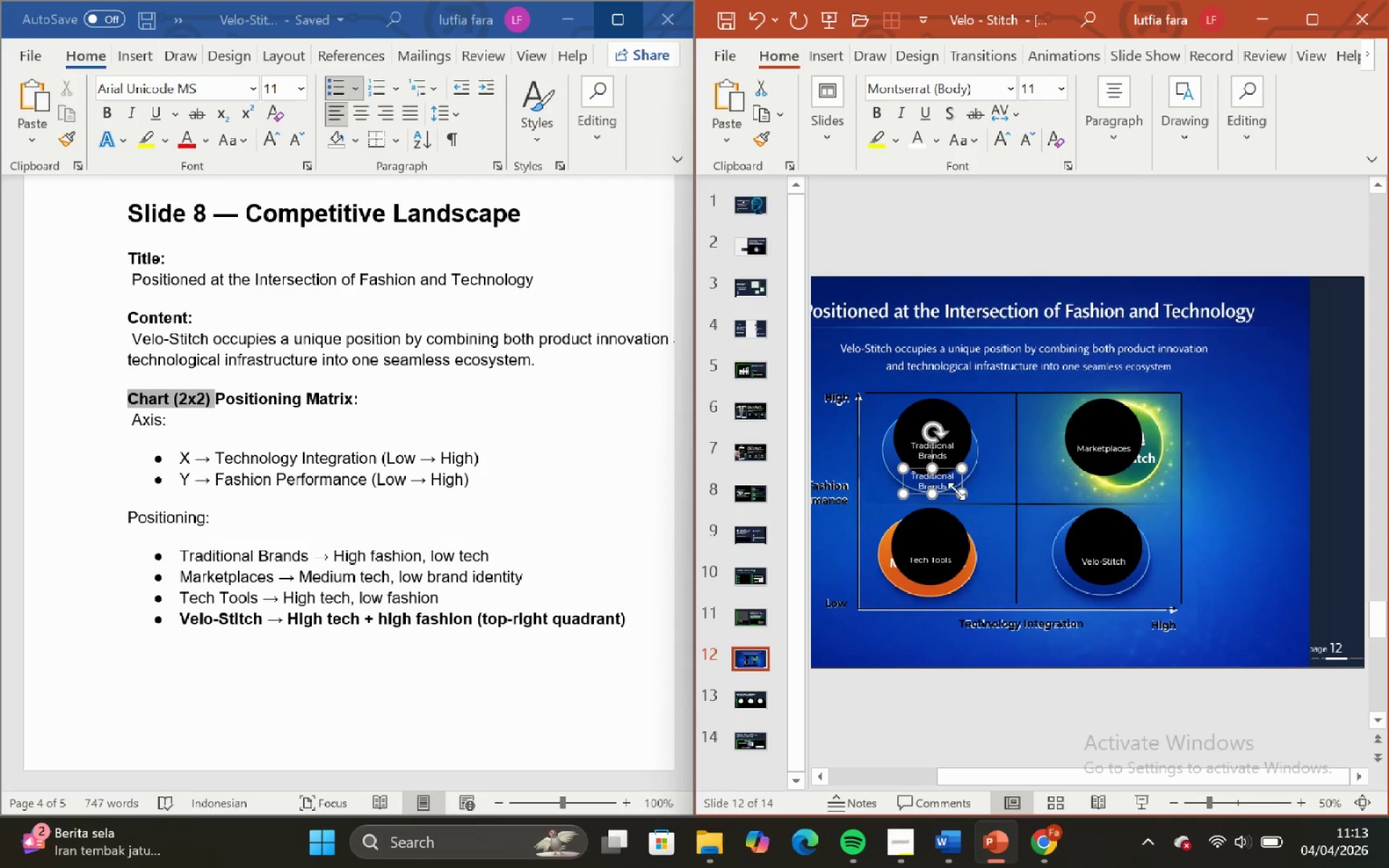 
left_click_drag(start_coordinate=[956, 491], to_coordinate=[982, 491])
 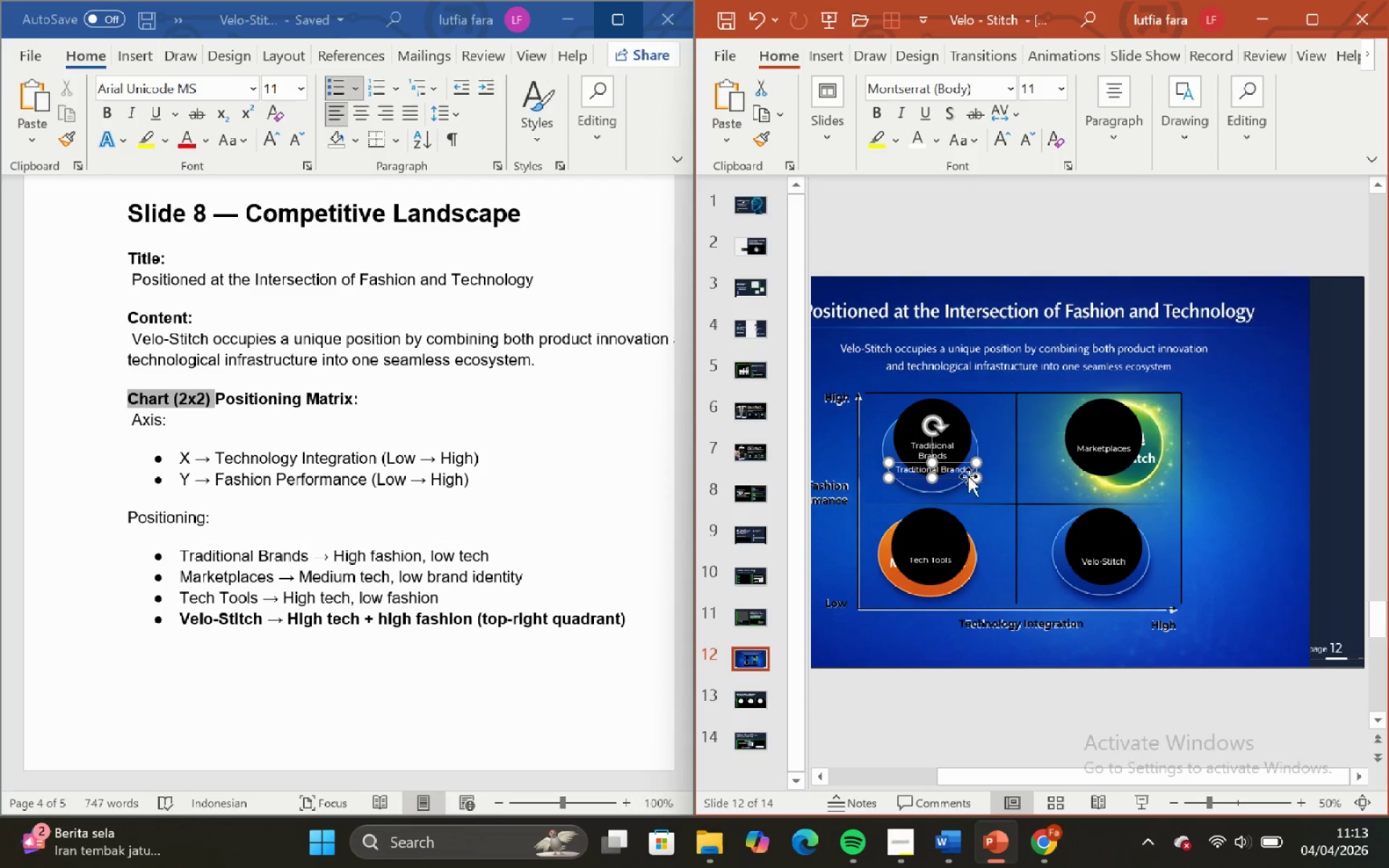 
hold_key(key=ShiftLeft, duration=0.56)
 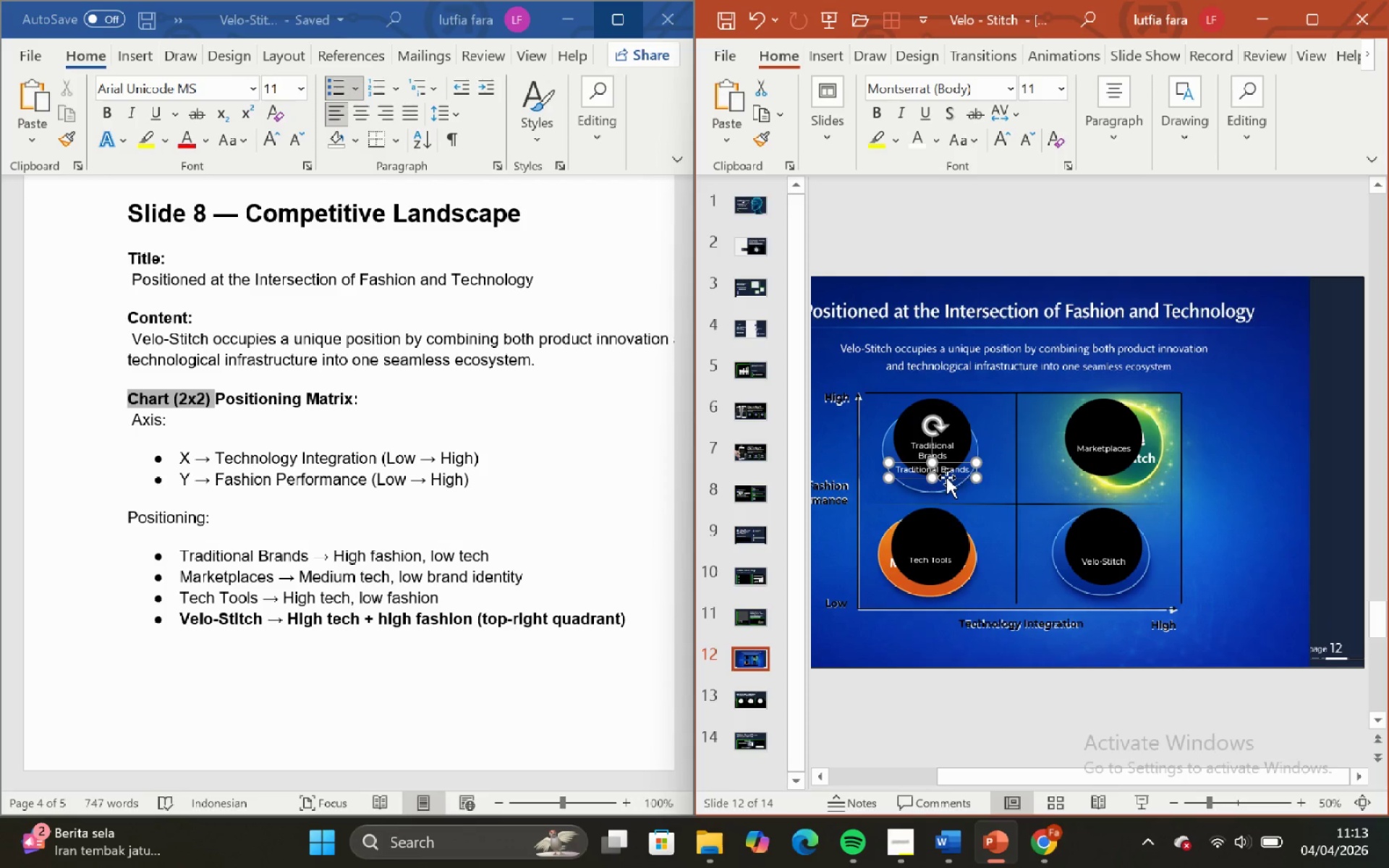 
hold_key(key=ControlLeft, duration=0.53)
 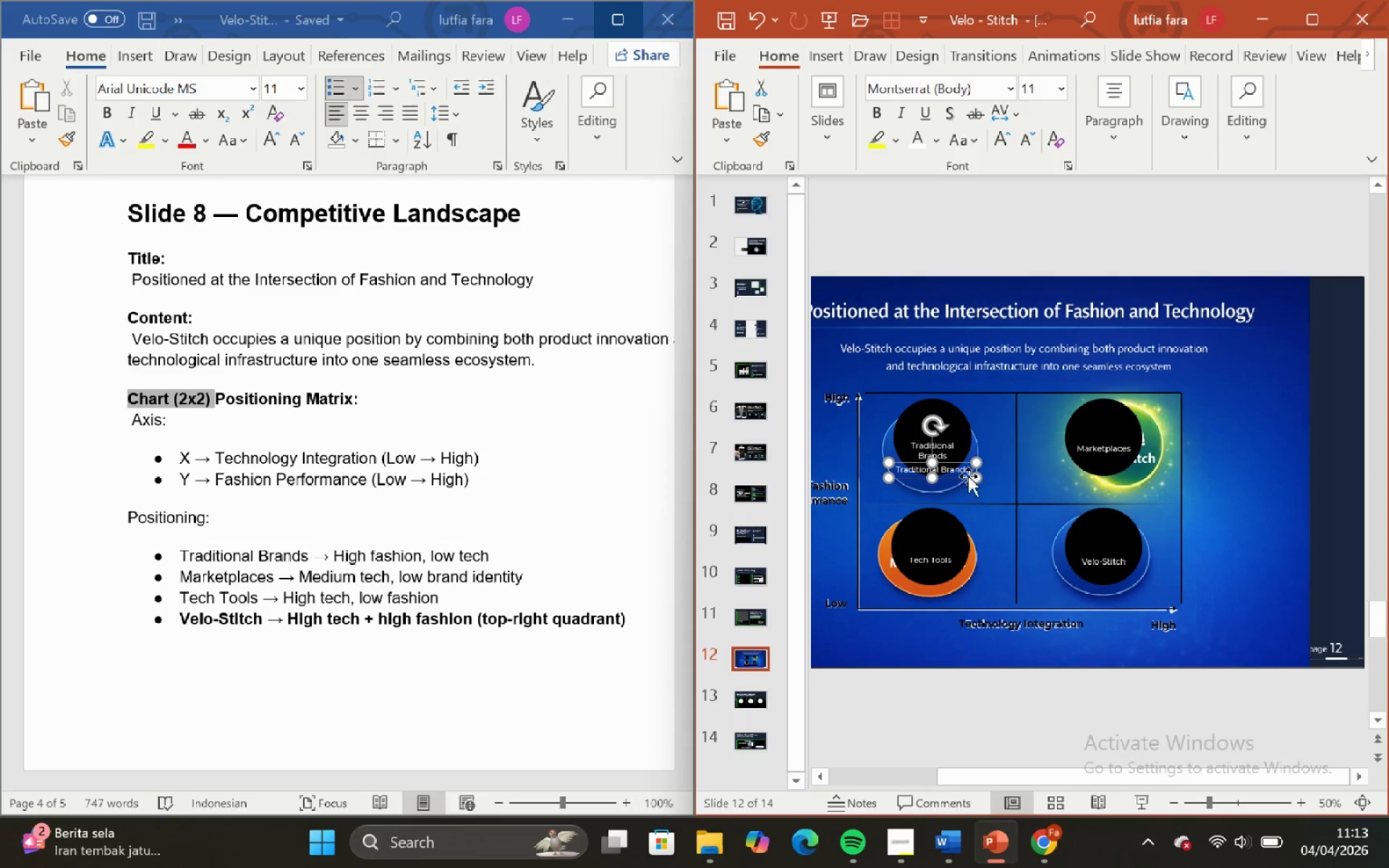 
left_click_drag(start_coordinate=[946, 477], to_coordinate=[953, 498])
 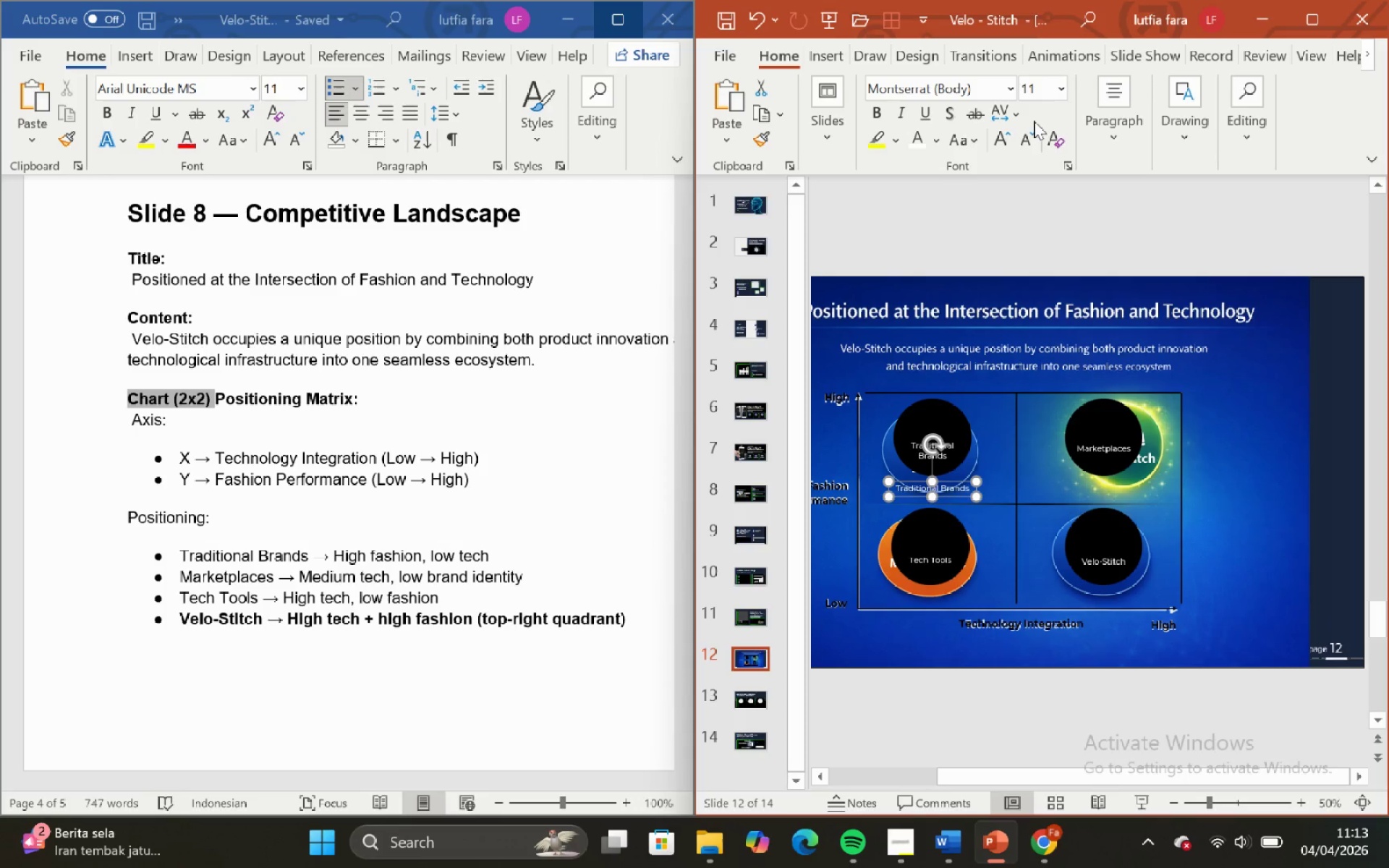 
hold_key(key=ShiftLeft, duration=1.22)
 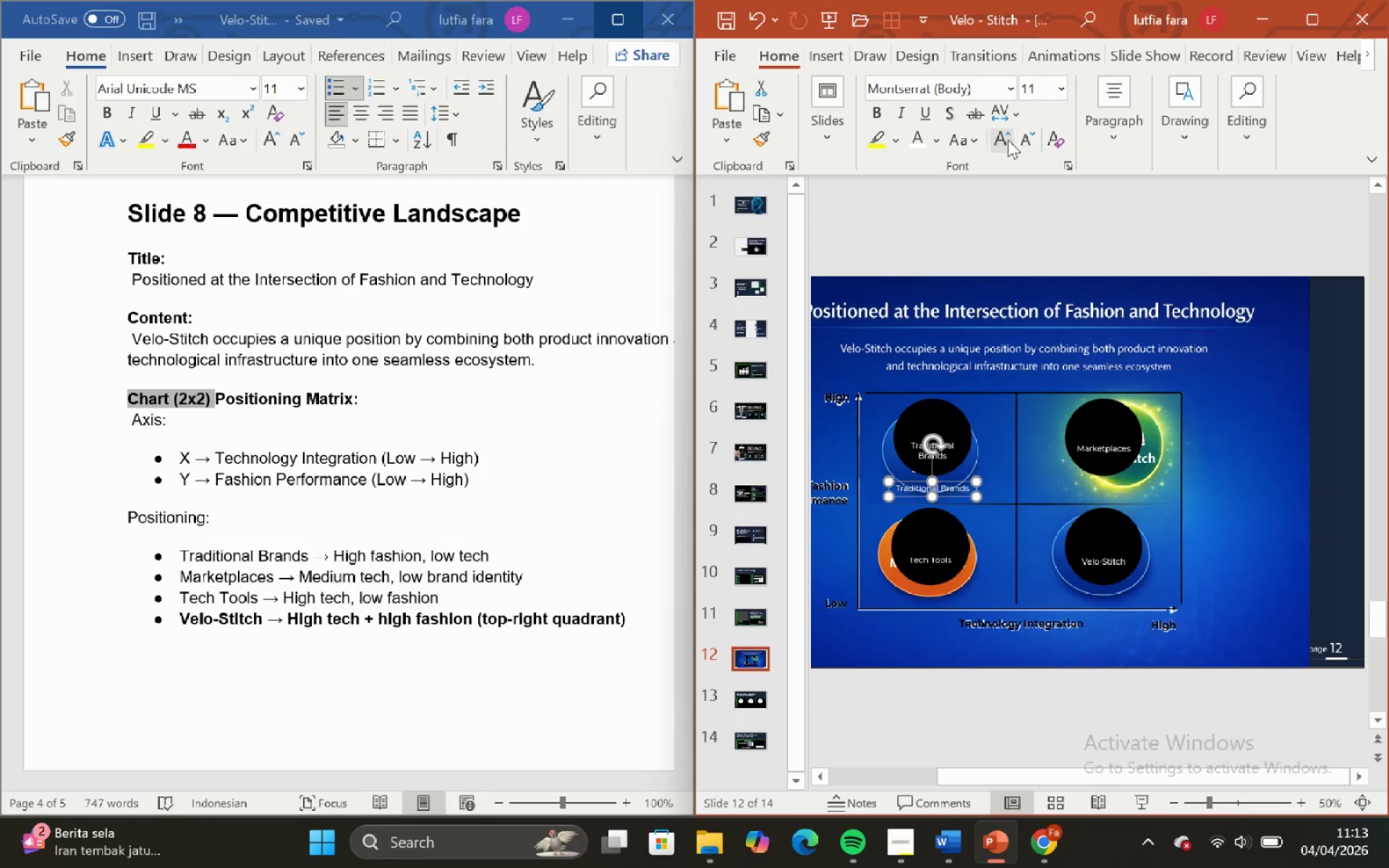 
left_click([1027, 148])
 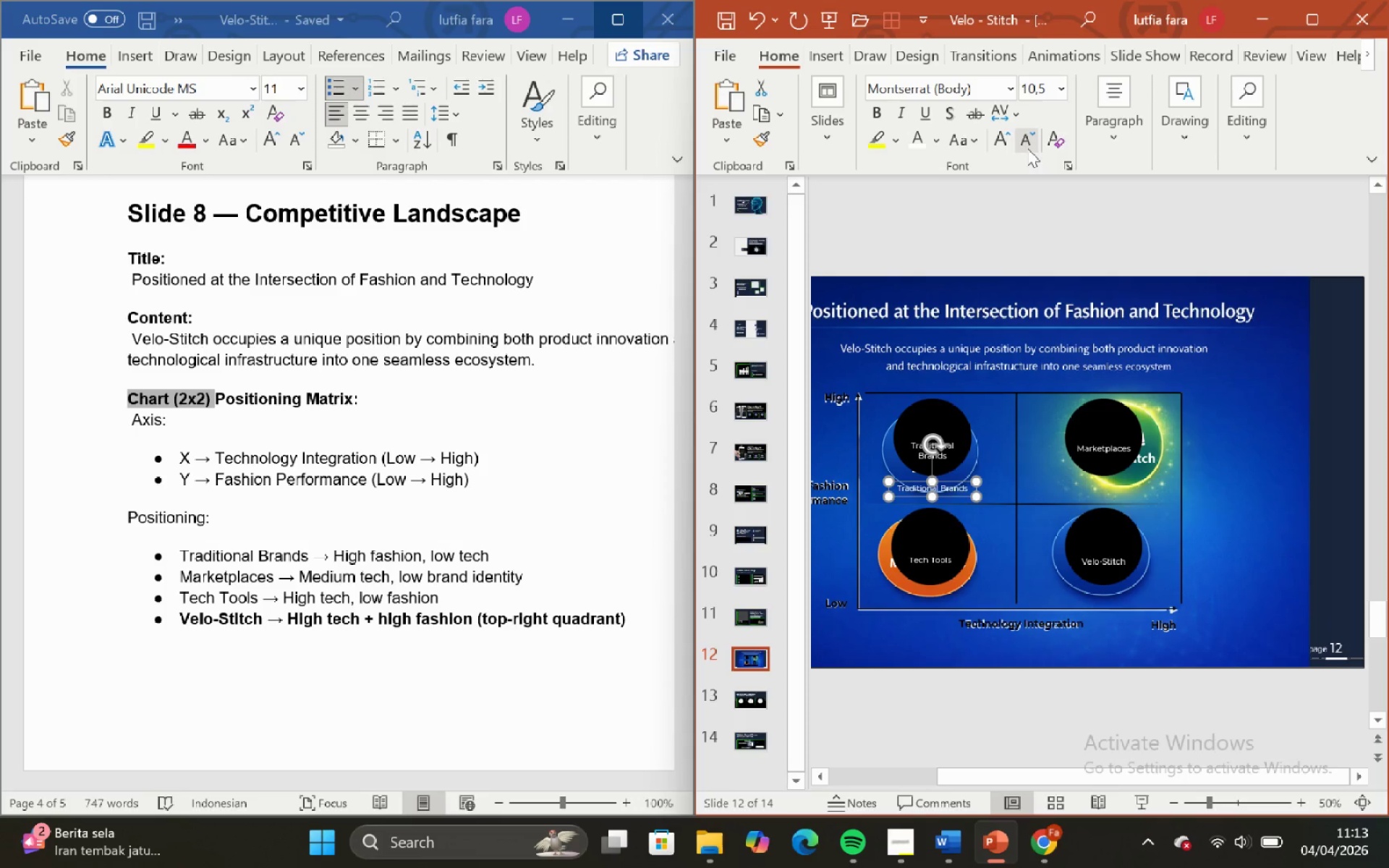 
left_click([1027, 148])
 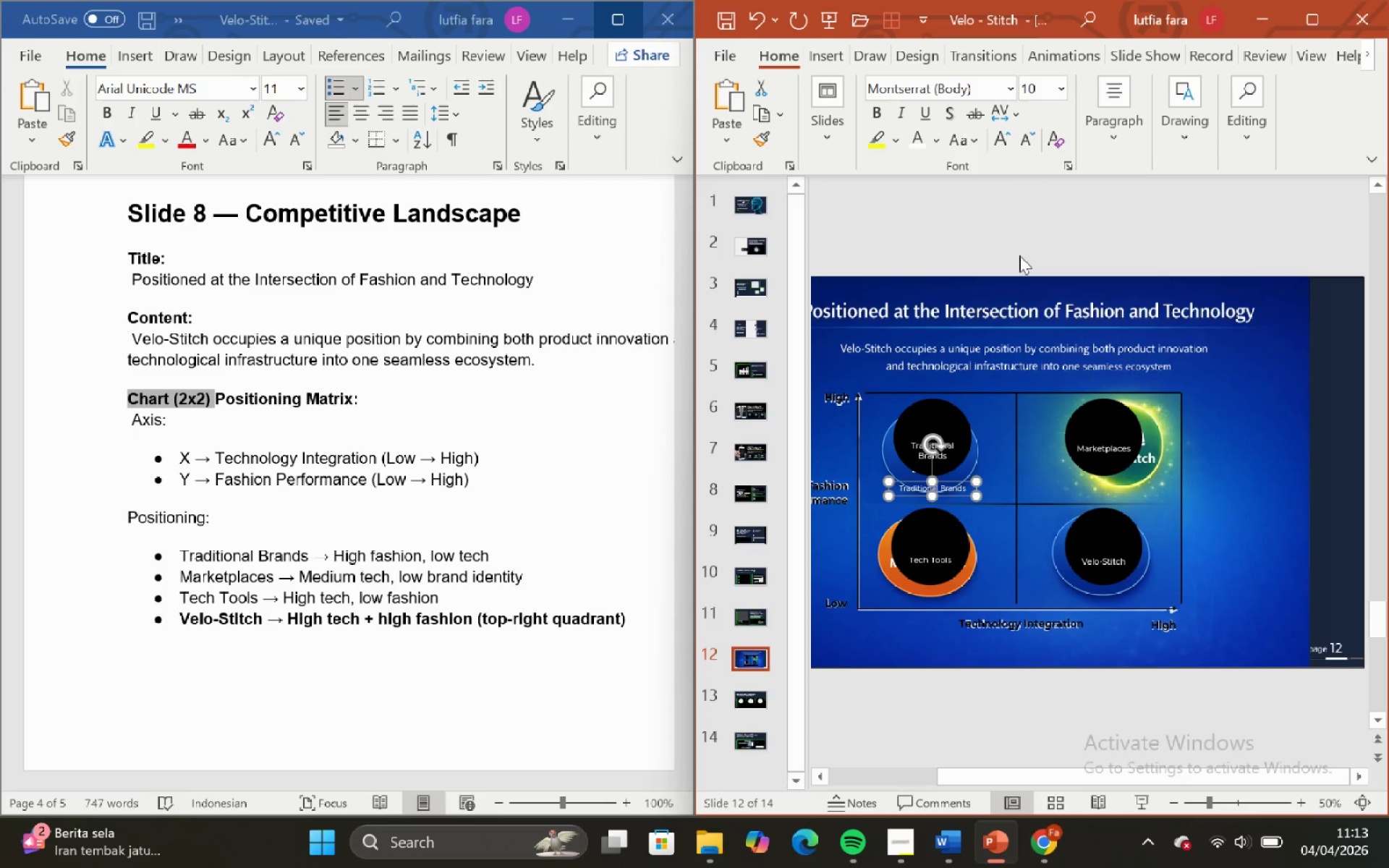 
left_click([1018, 233])
 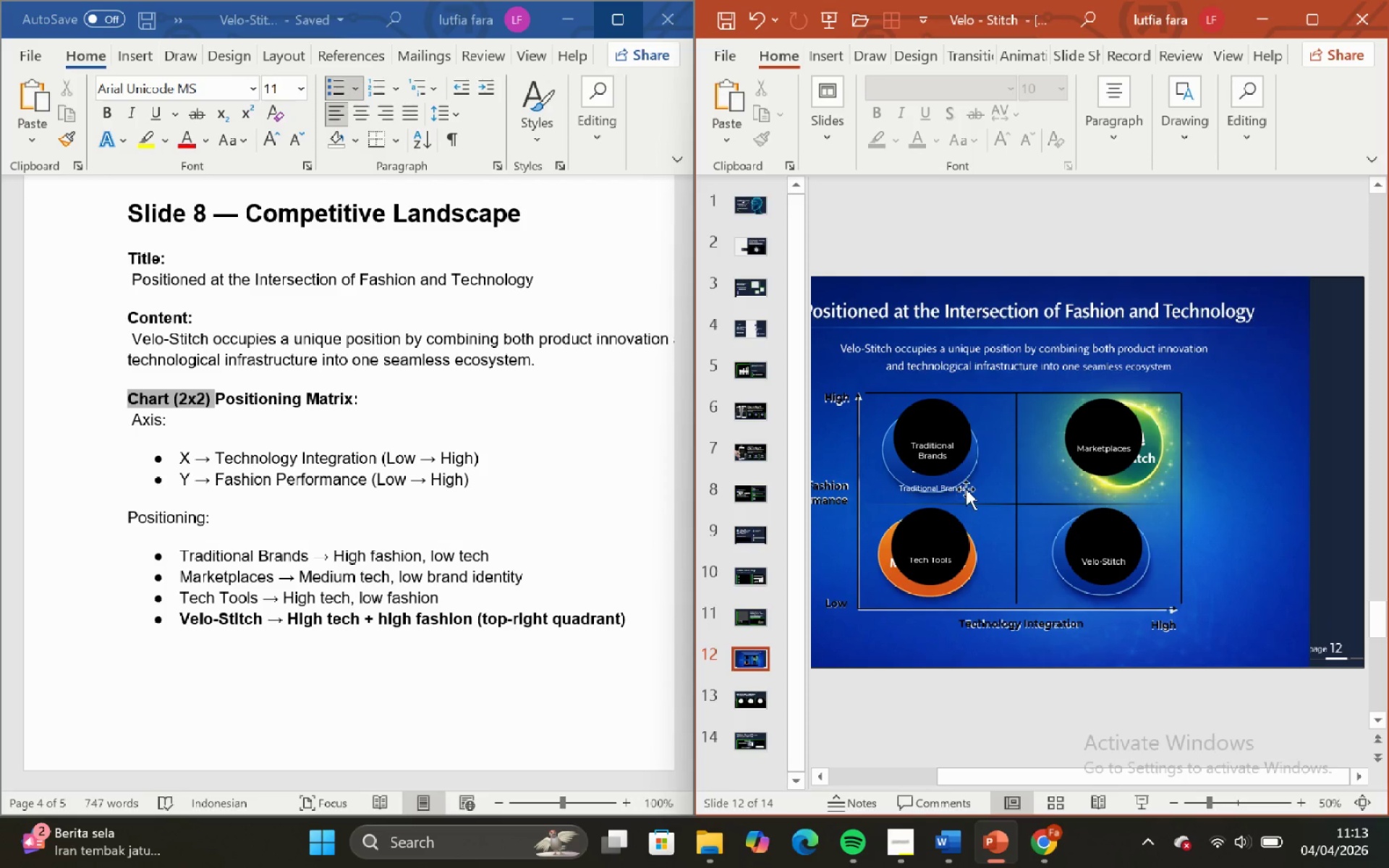 
left_click([966, 489])
 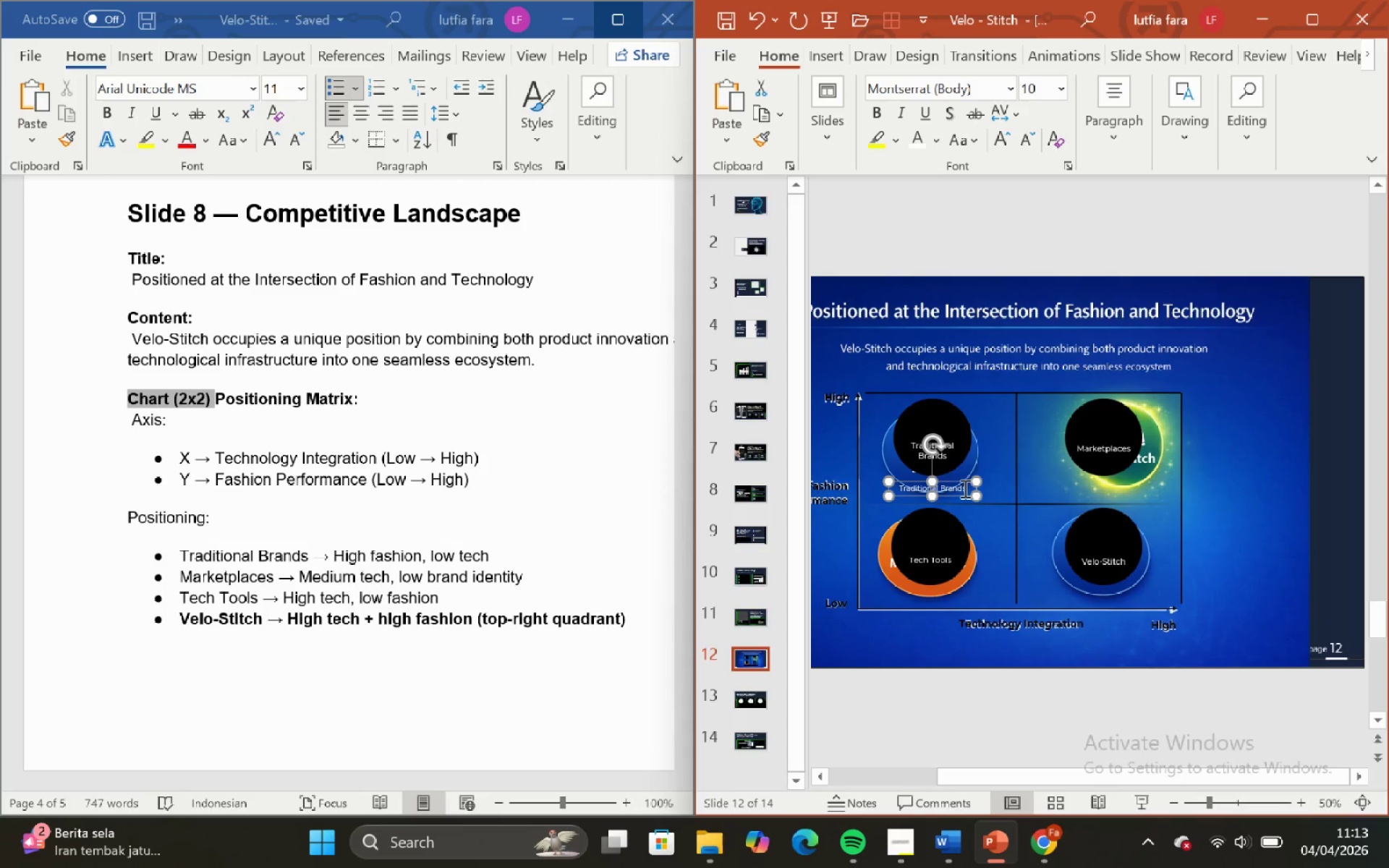 
left_click([964, 488])
 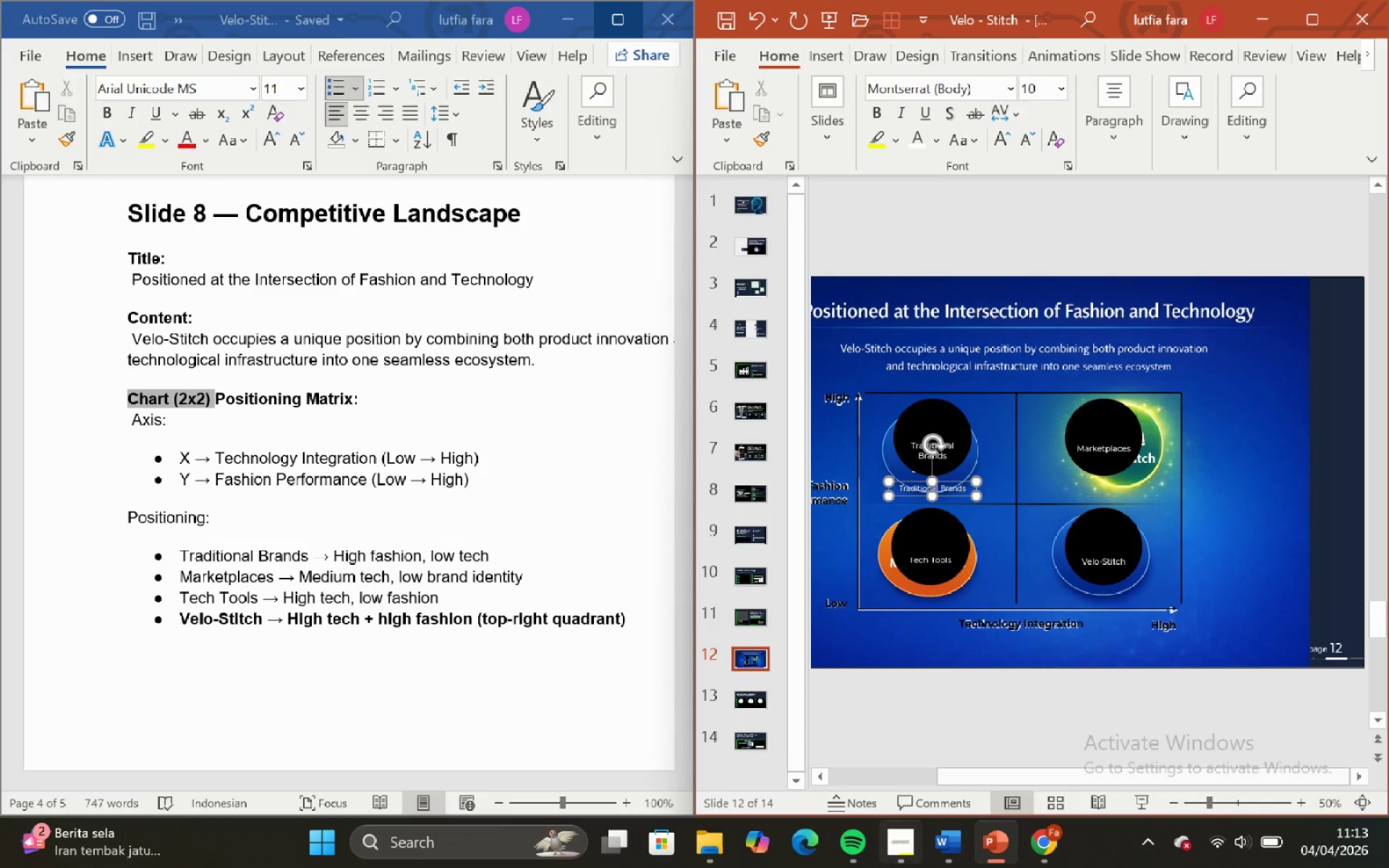 
left_click([906, 848])